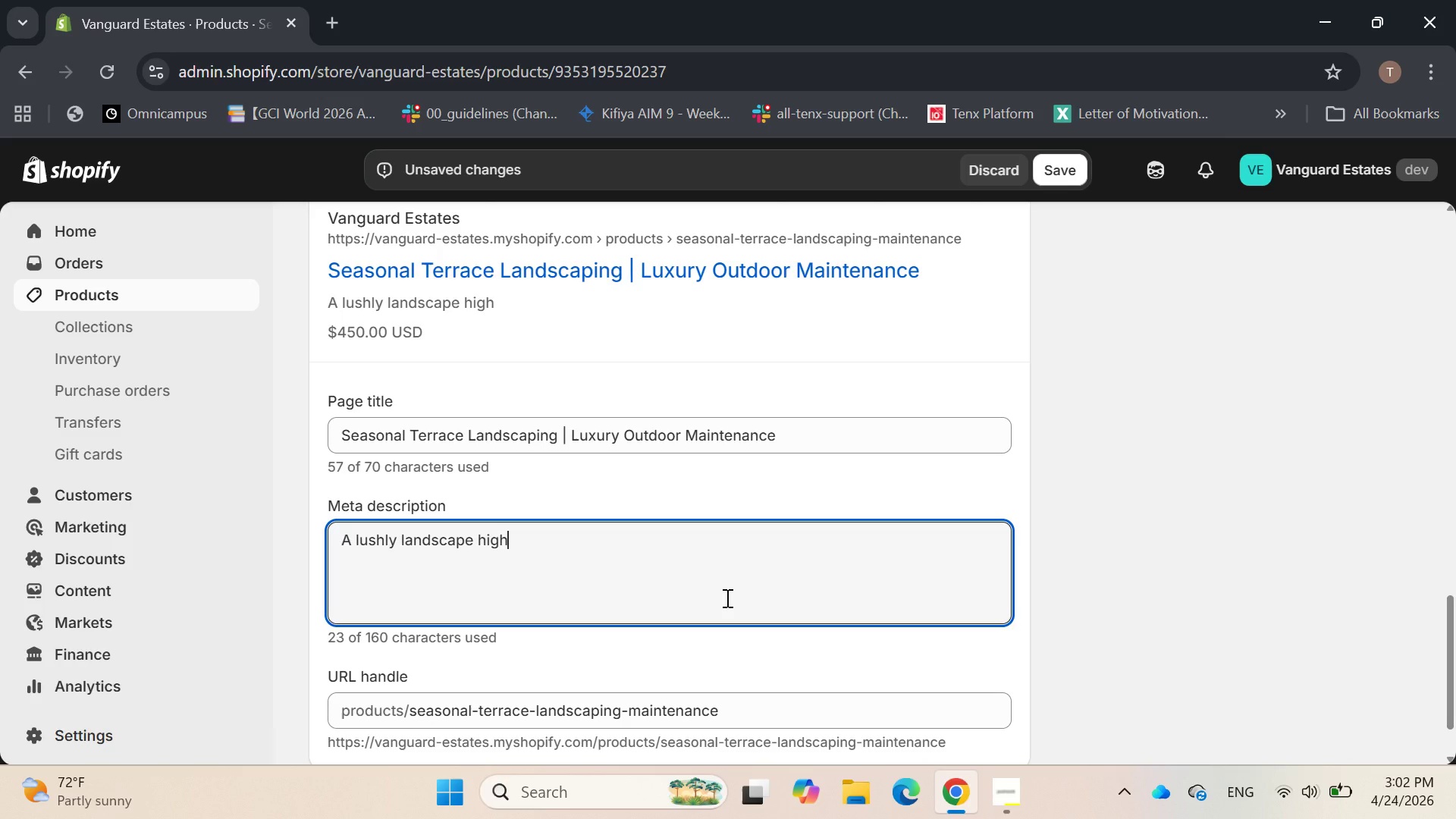 
type(-rise terrace with designer outdoor )
 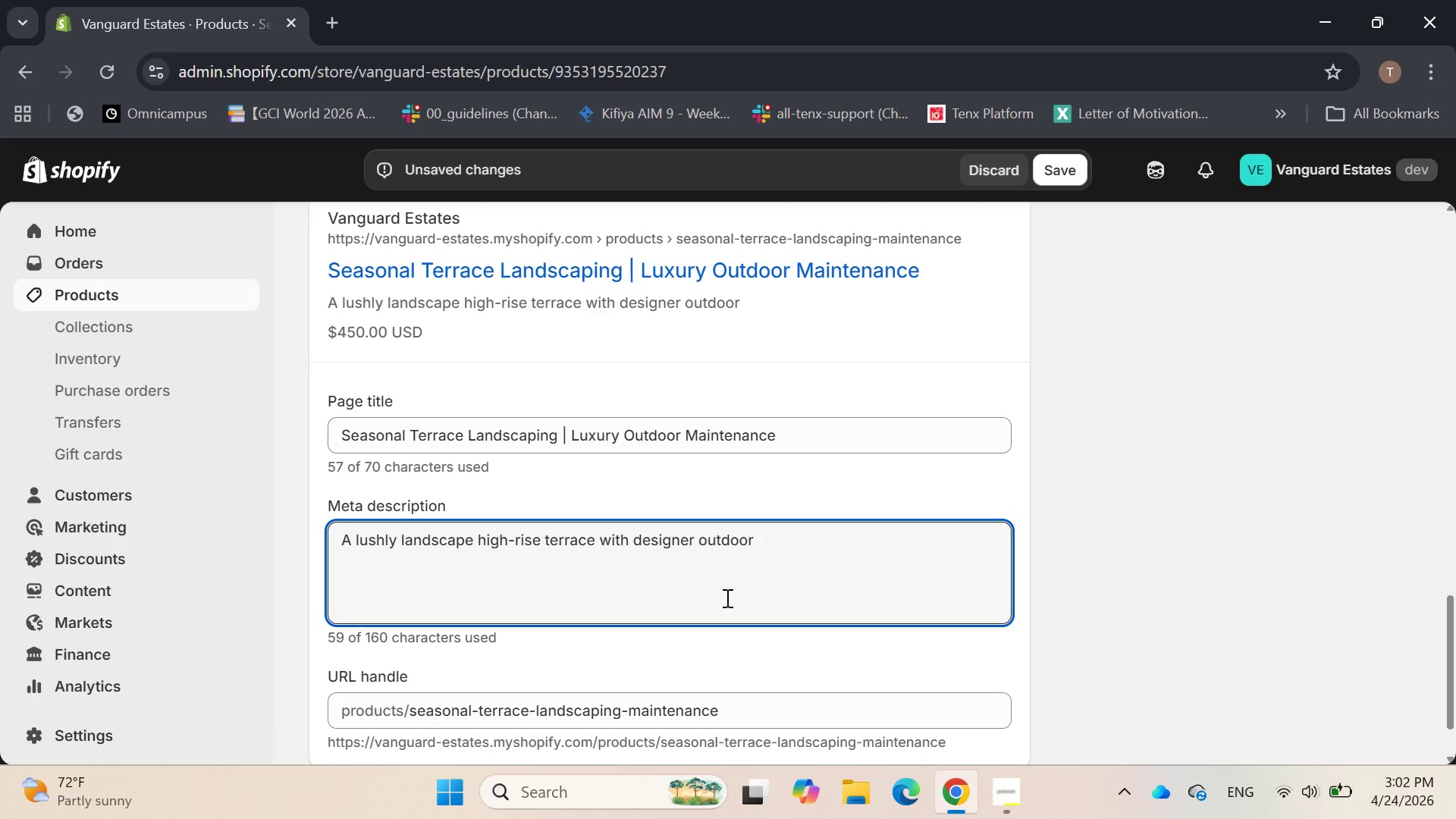 
type(furniture and )
 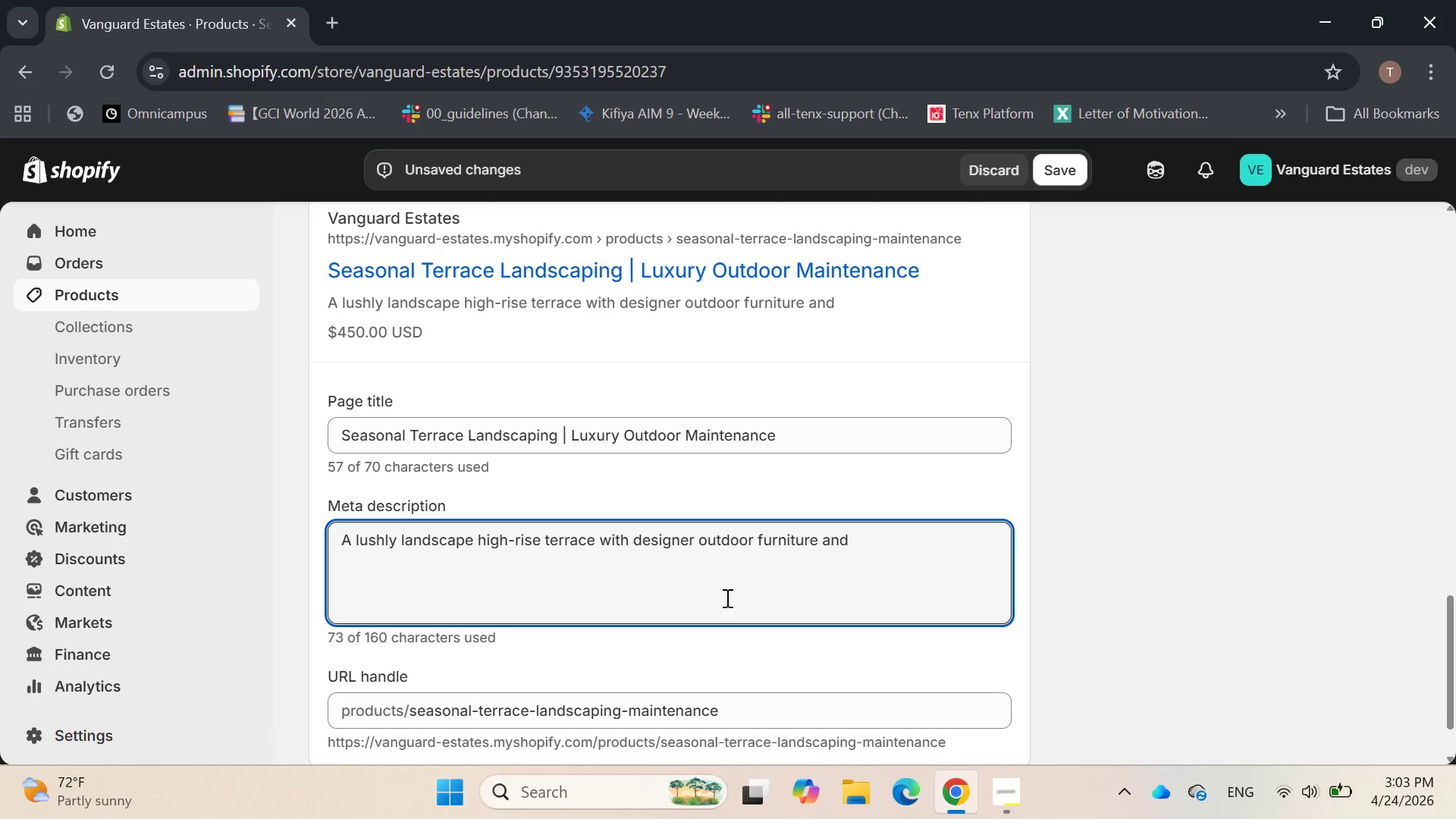 
wait(8.73)
 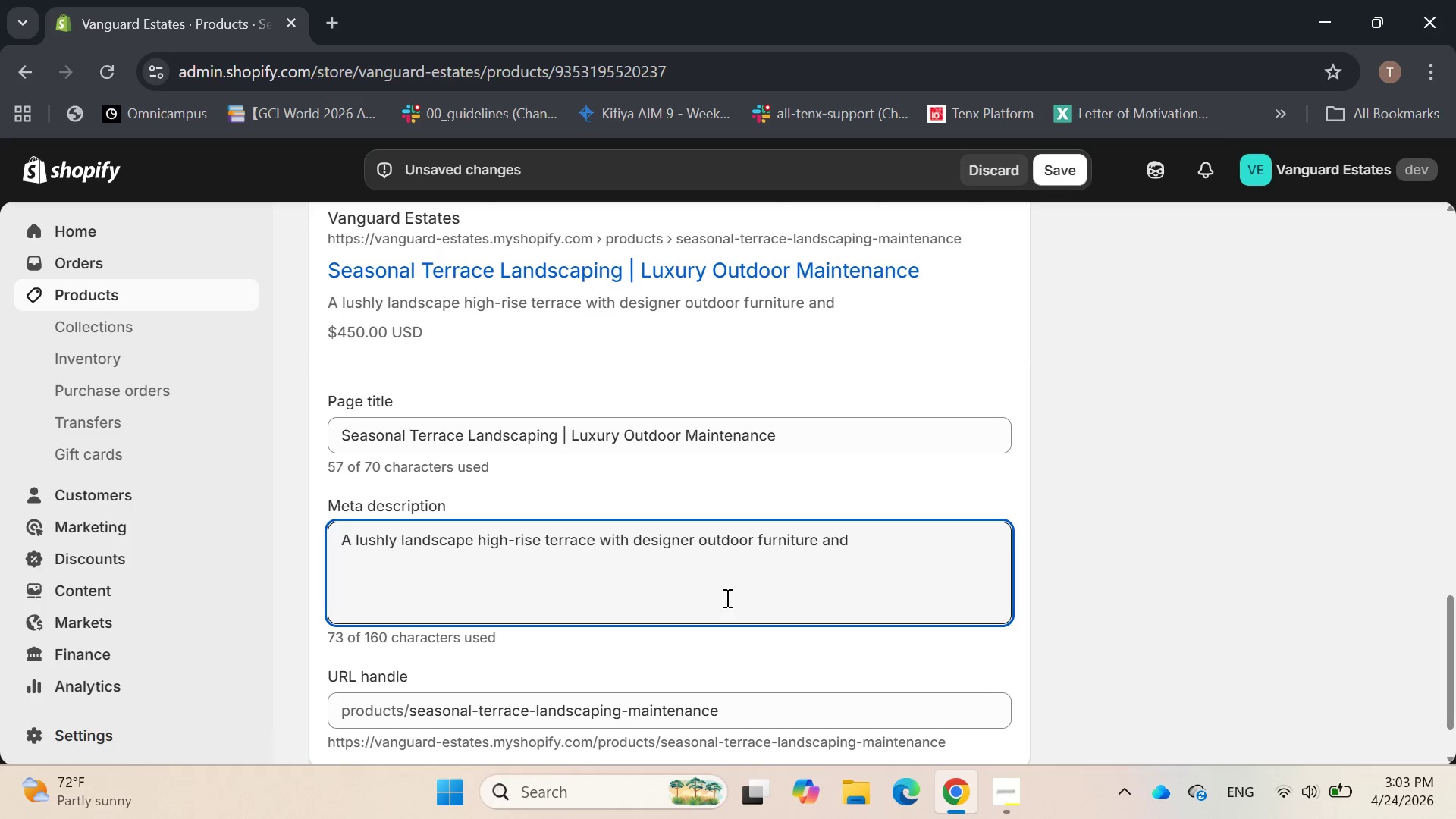 
hold_key(key=Backspace, duration=0.98)
 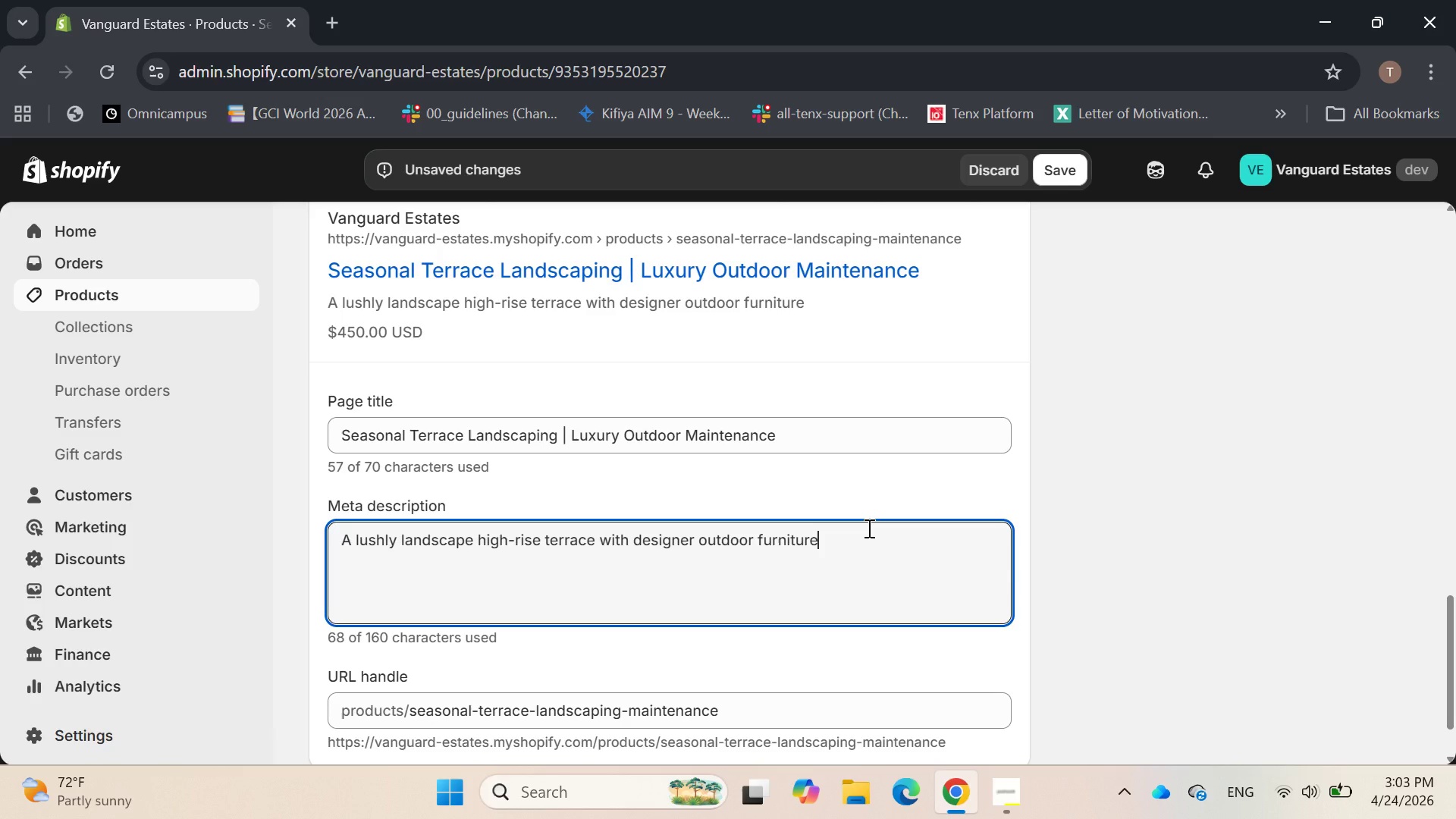 
key(Backspace)
 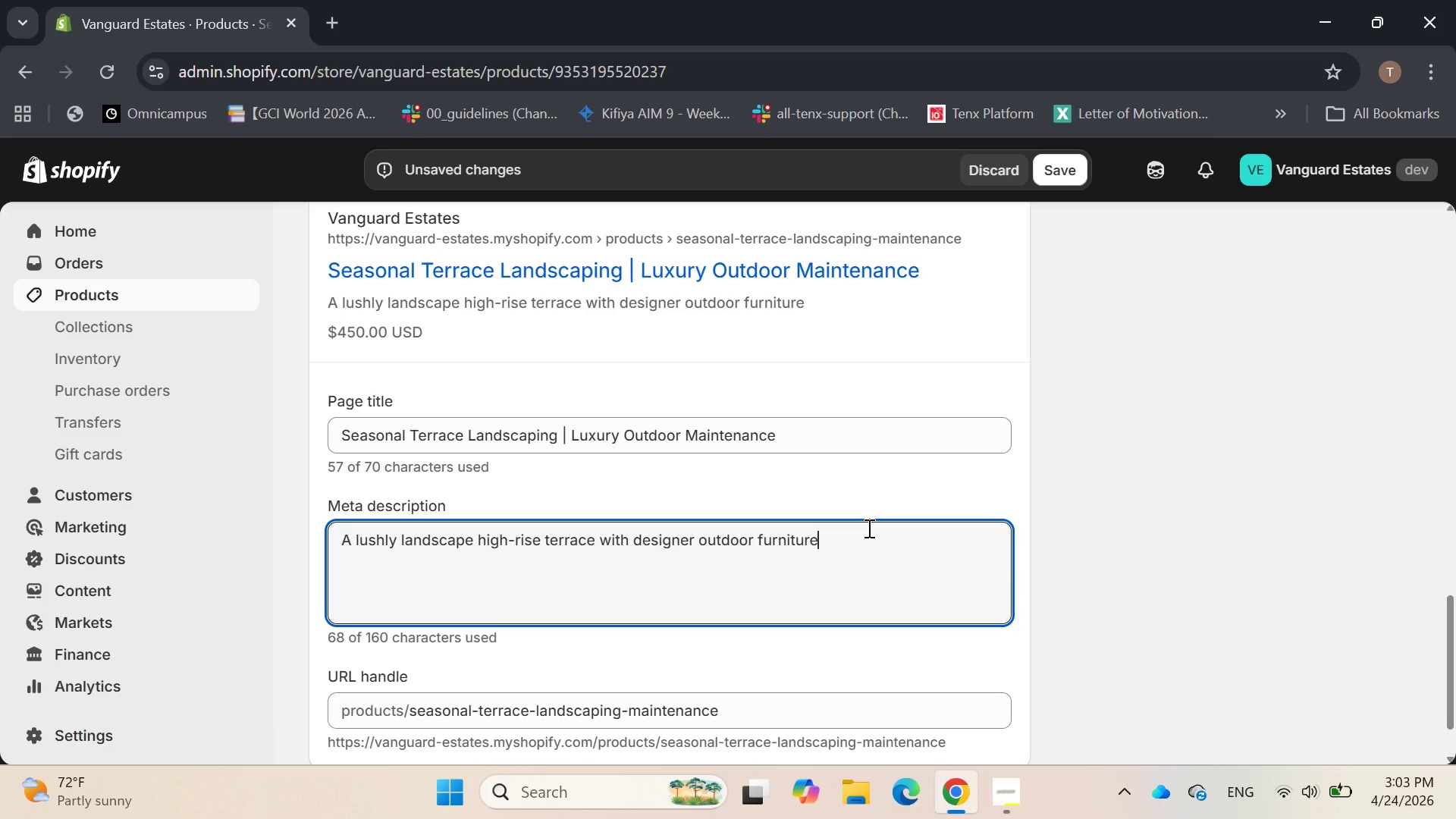 
key(Backspace)
 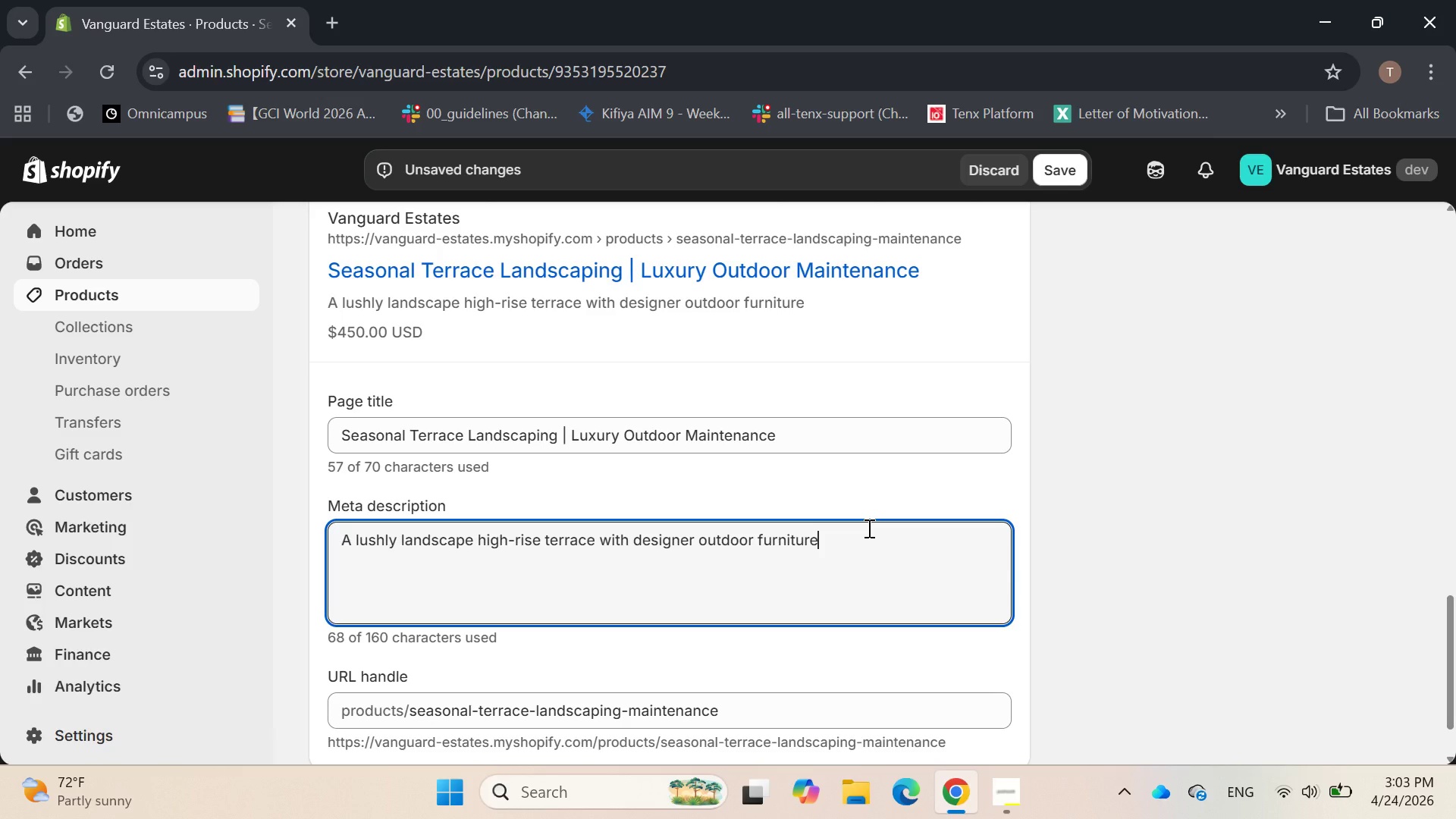 
key(Backspace)
 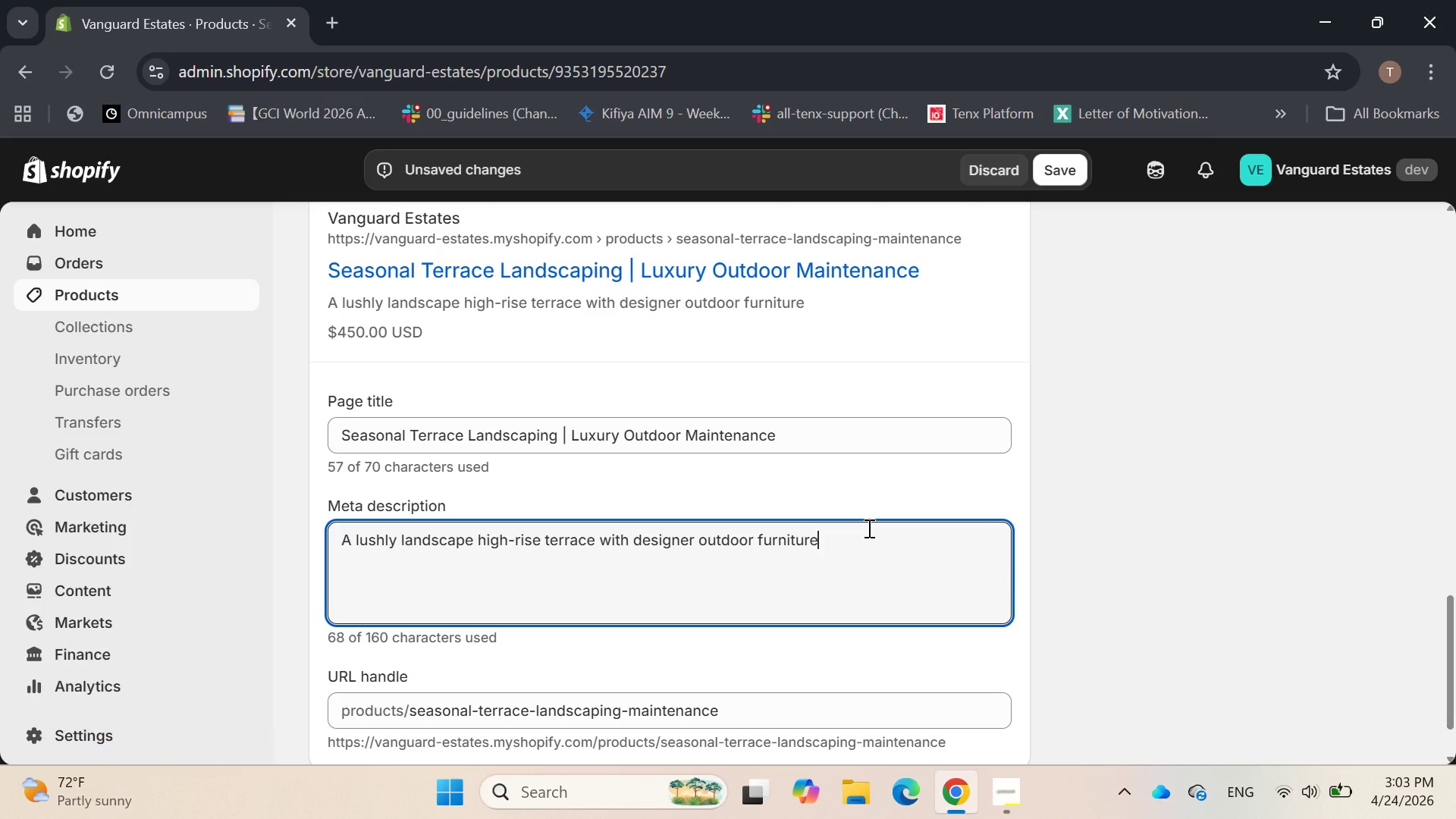 
key(Backspace)
 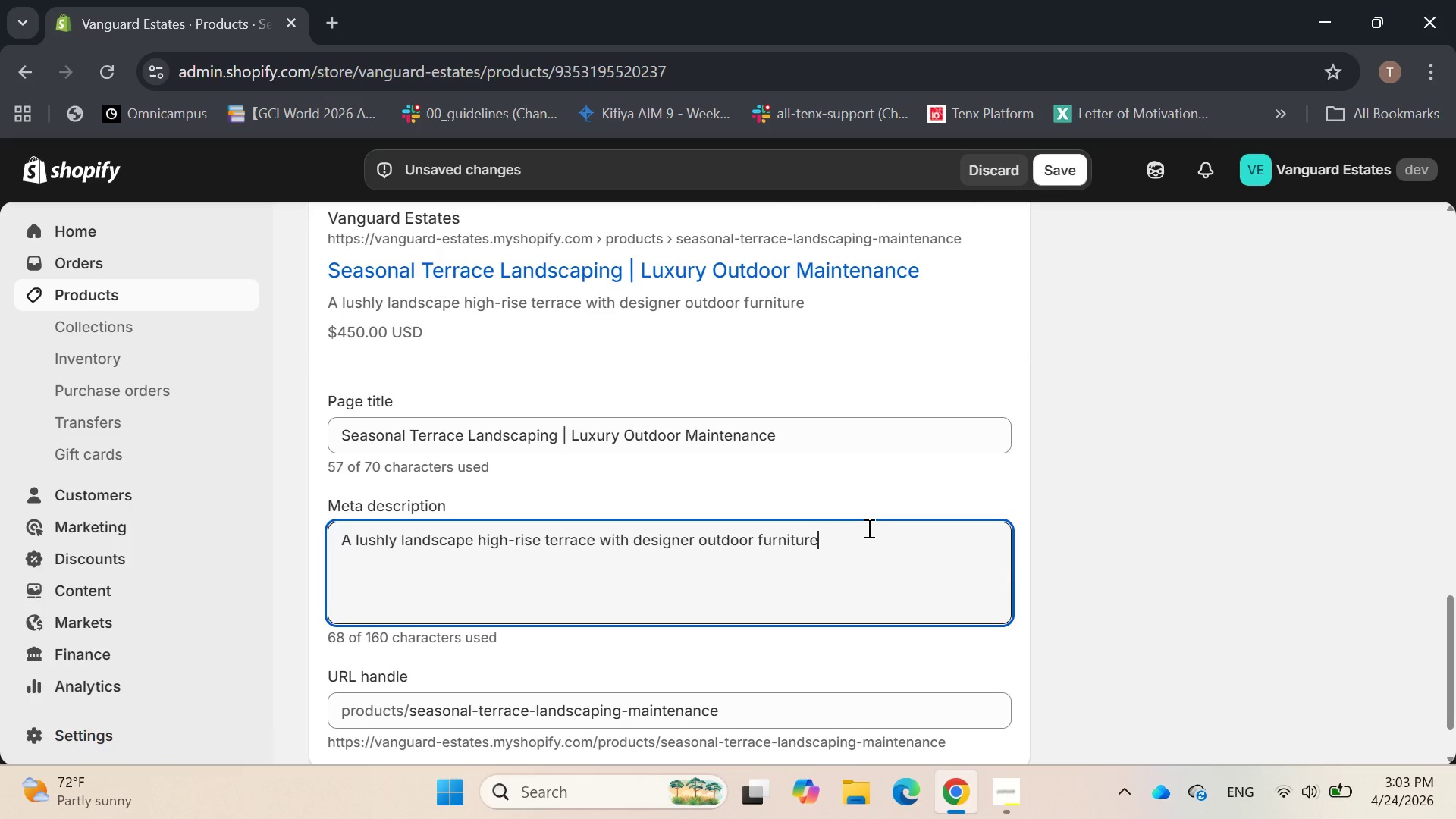 
key(Backspace)
 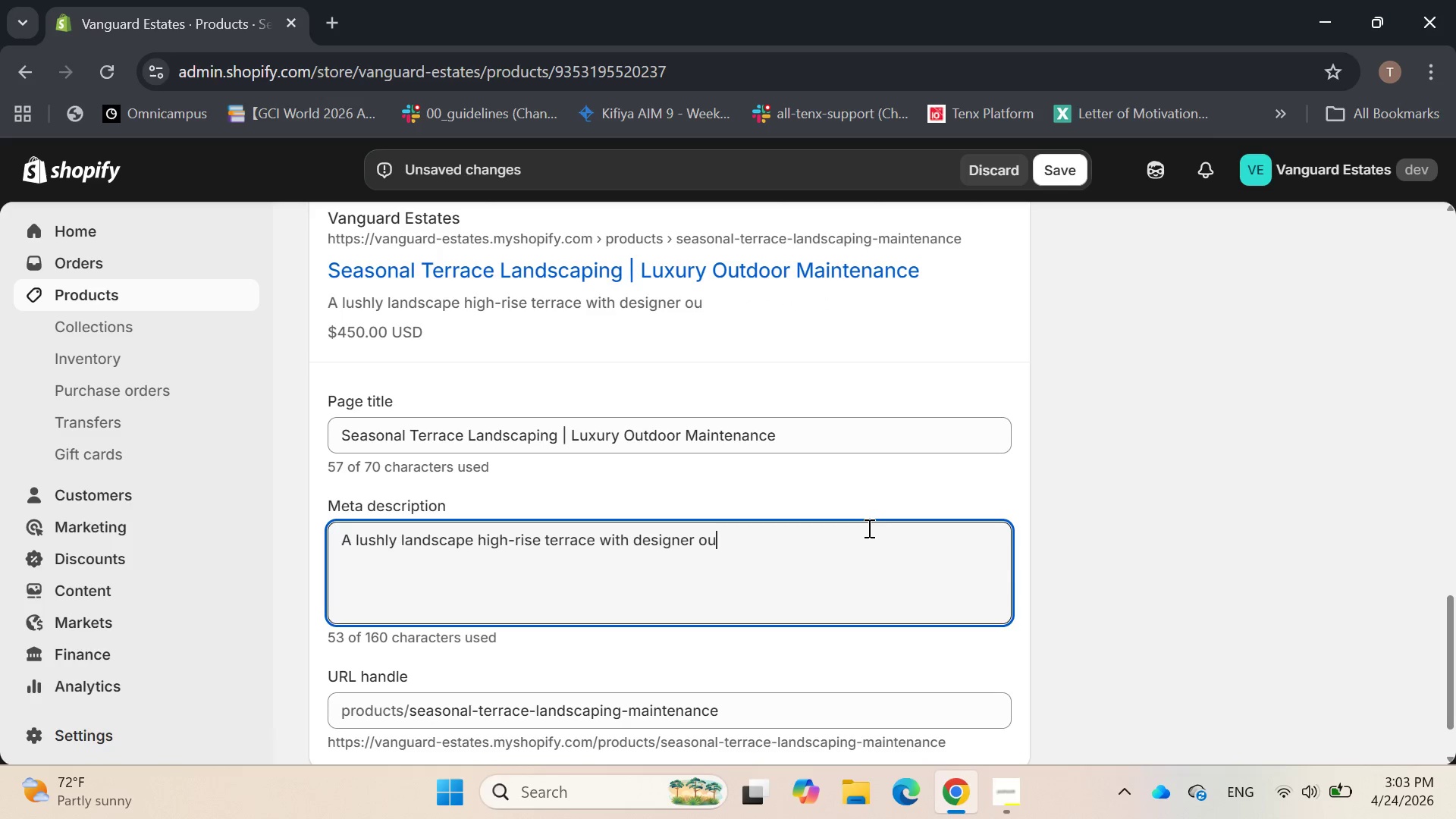 
hold_key(key=Backspace, duration=0.8)
 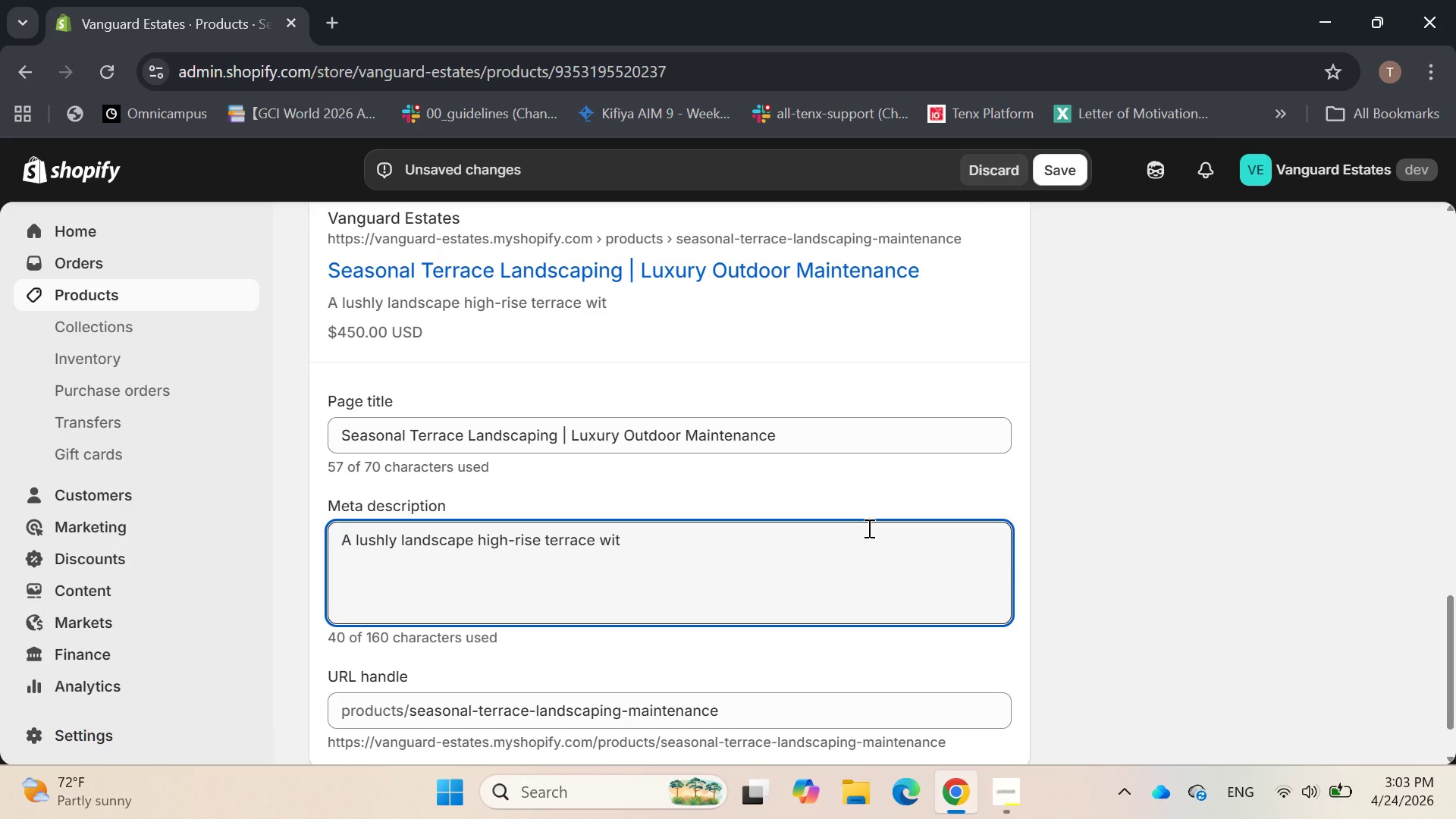 
key(Backspace)
 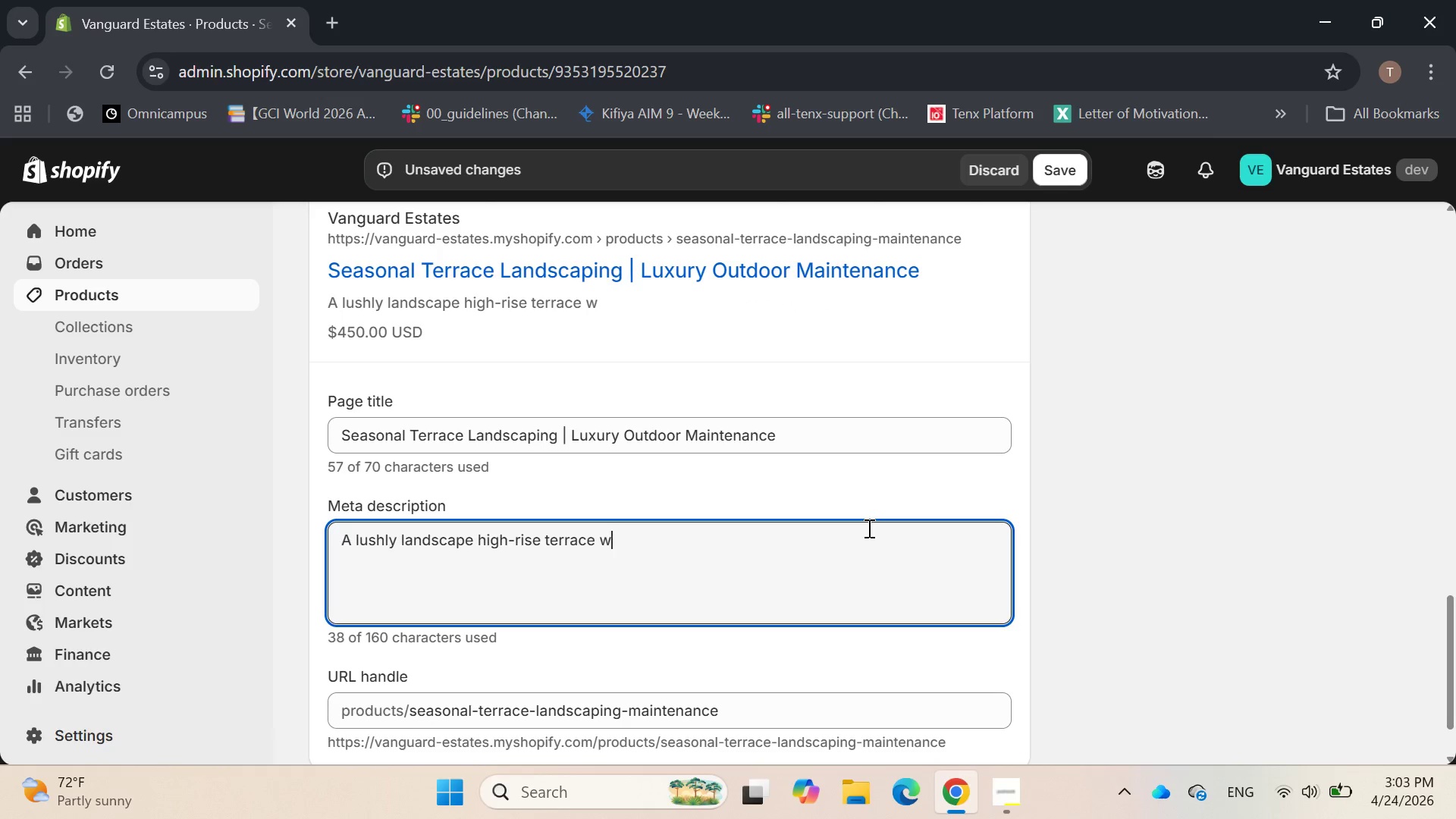 
key(Backspace)
 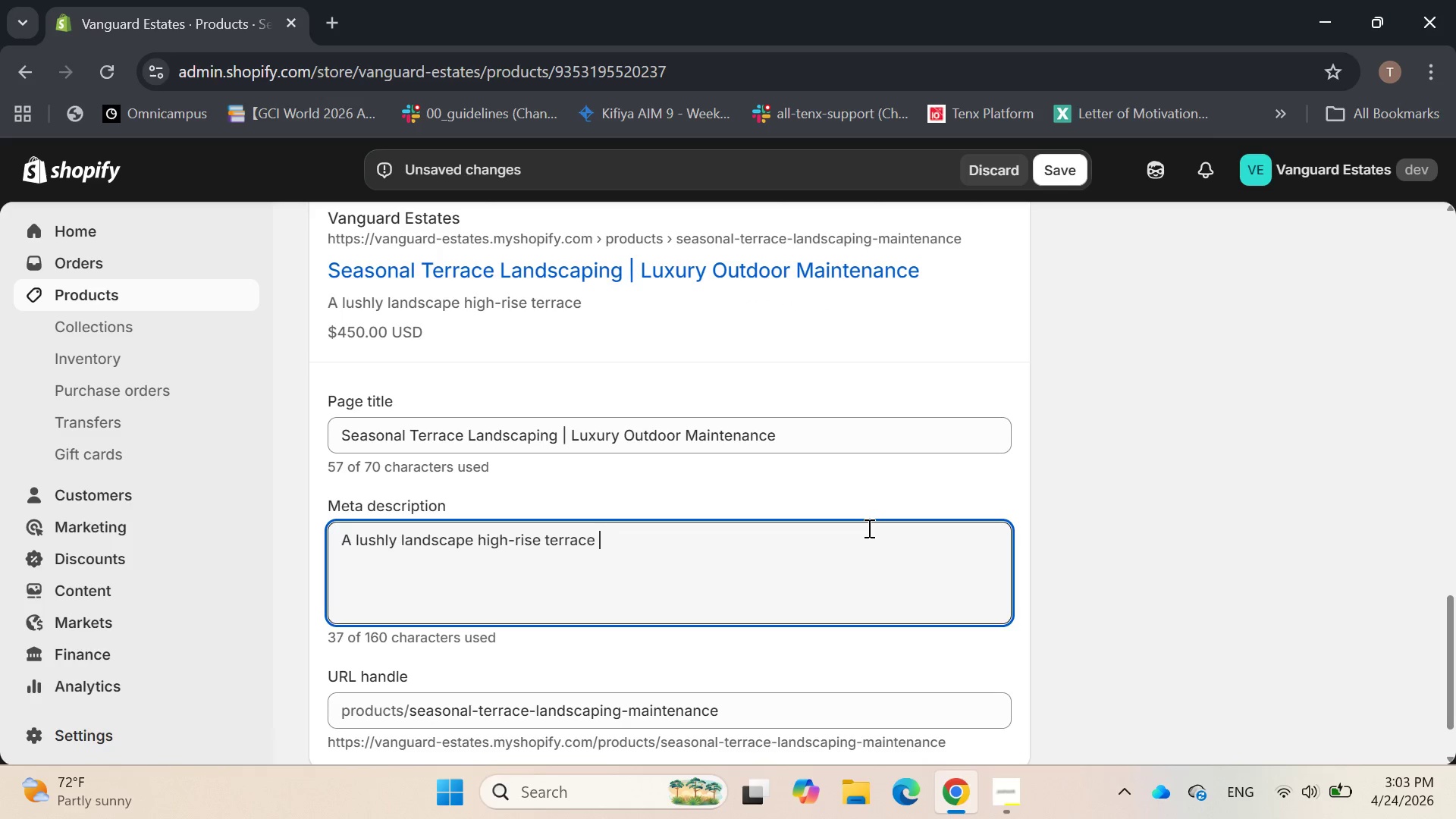 
key(Backspace)
 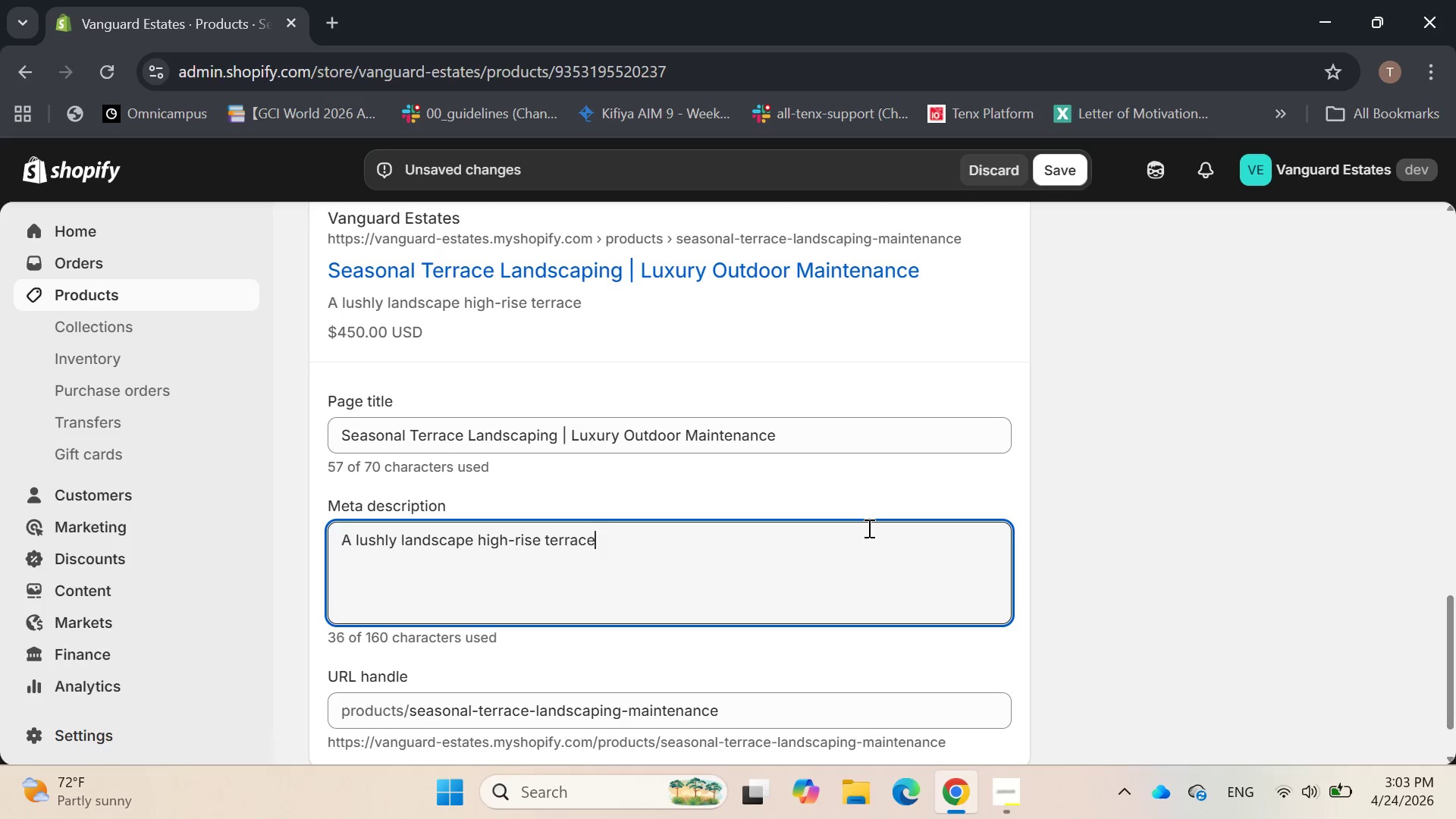 
key(Backspace)
 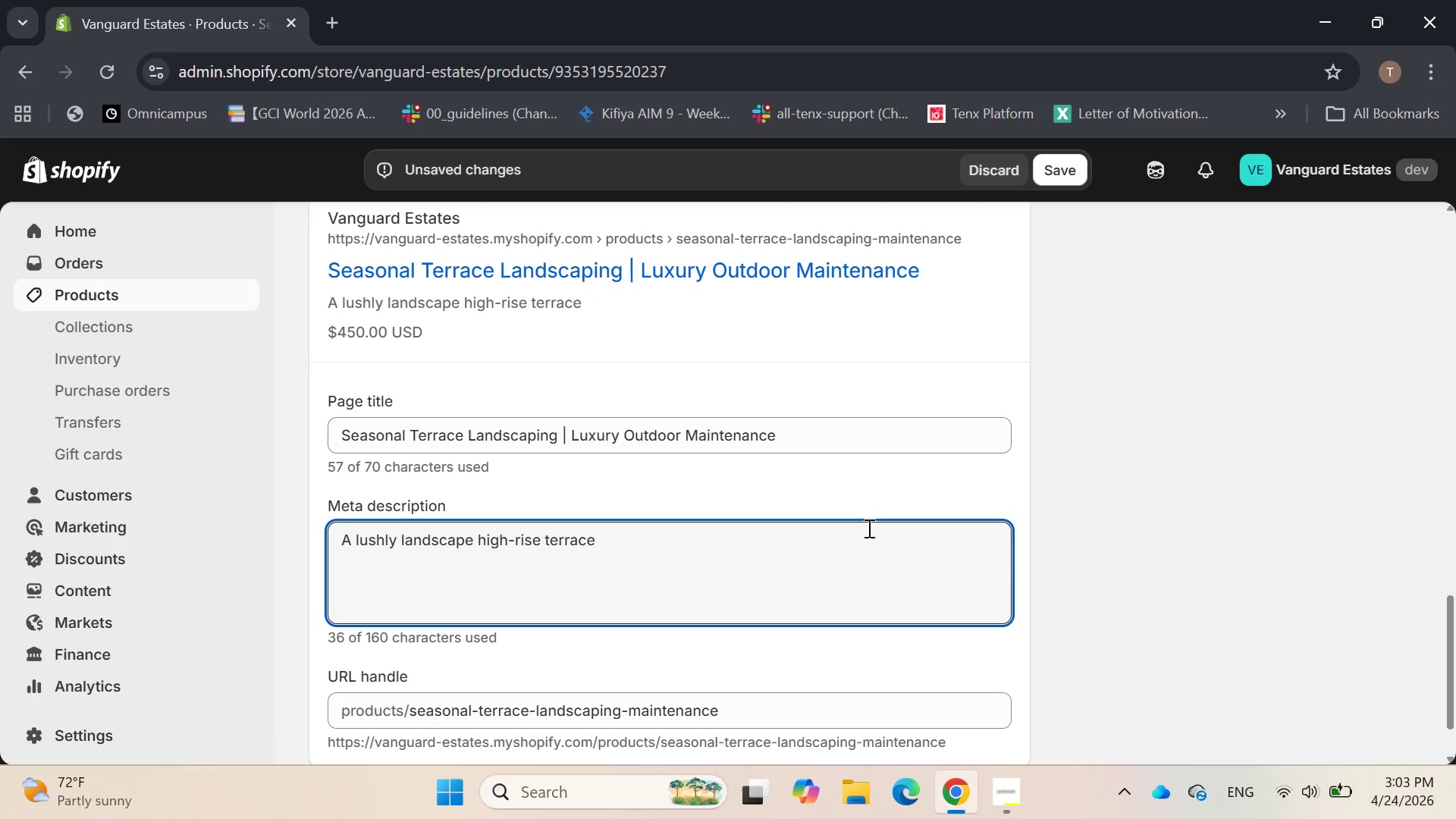 
hold_key(key=Backspace, duration=1.22)
 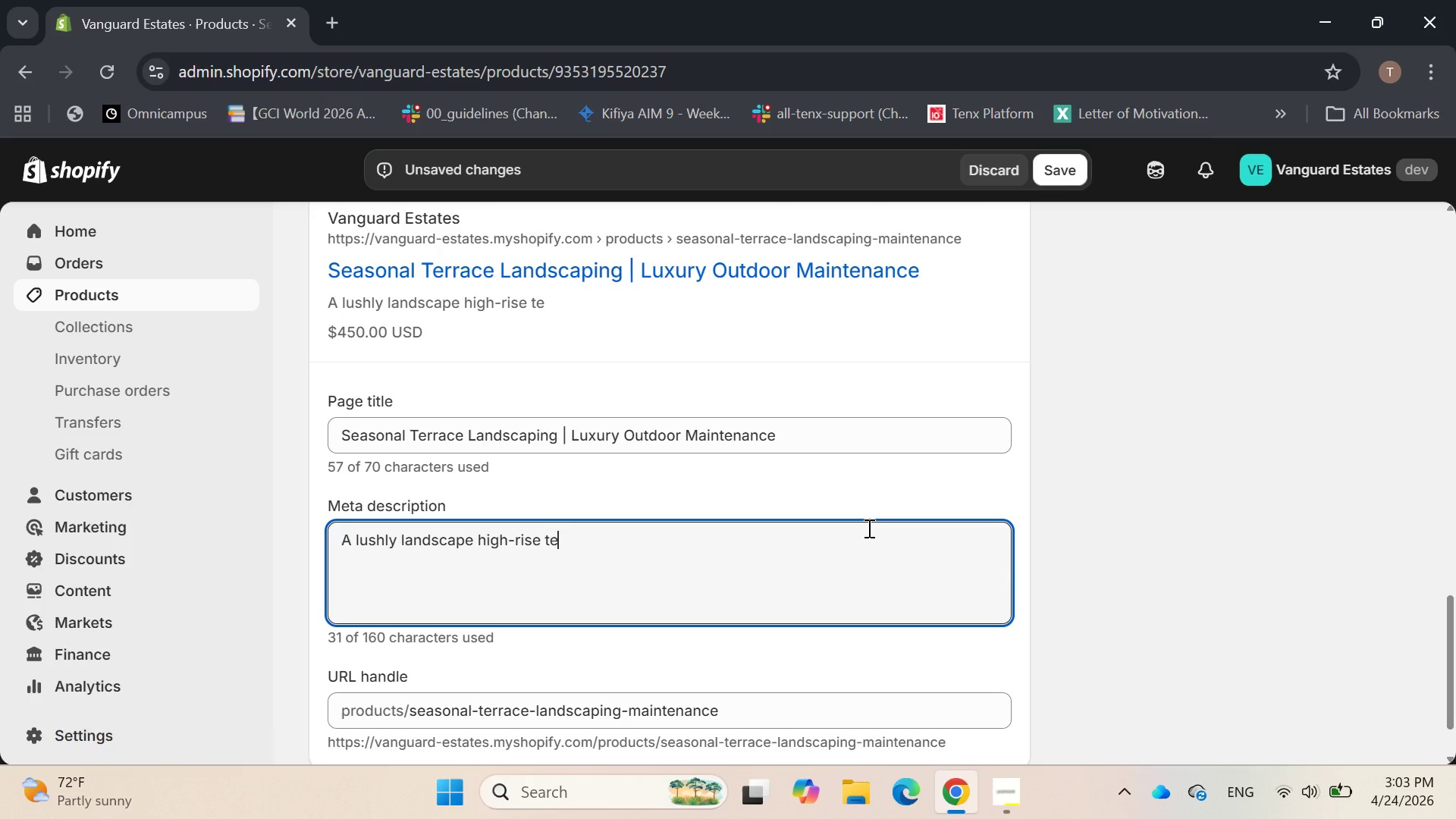 
key(Control+ControlLeft)
 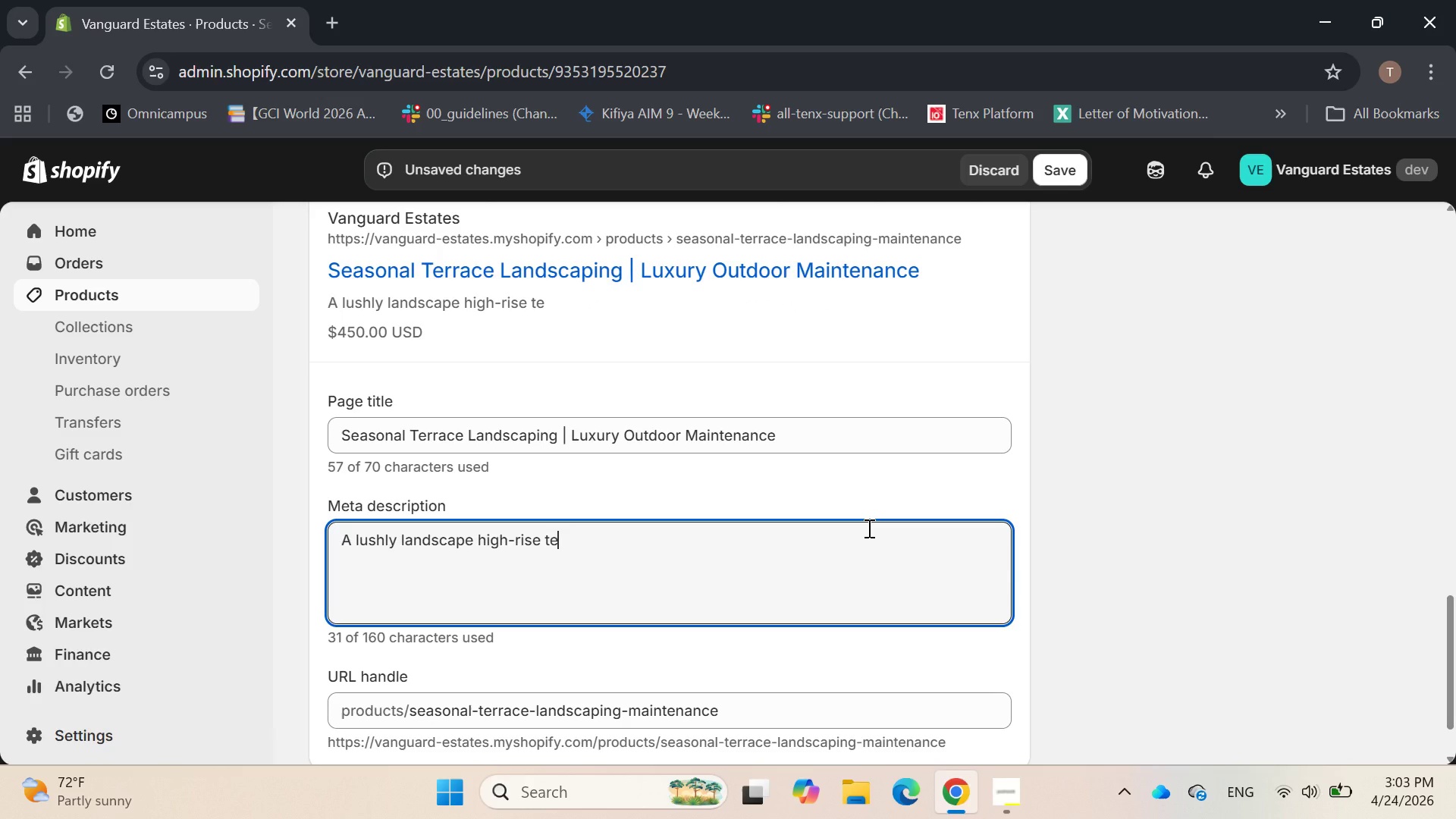 
key(Control+A)
 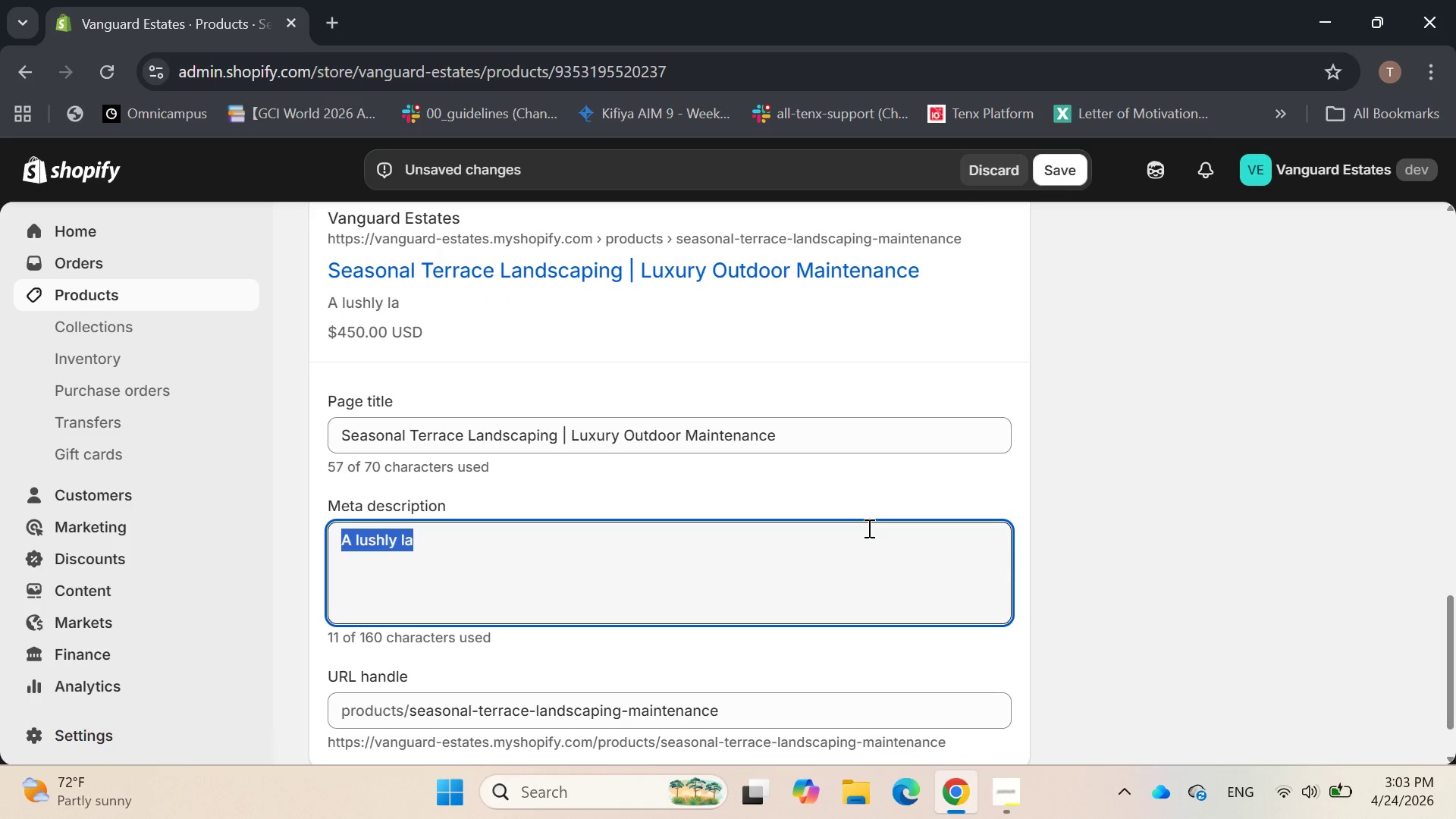 
hold_key(key=ShiftLeft, duration=0.42)
 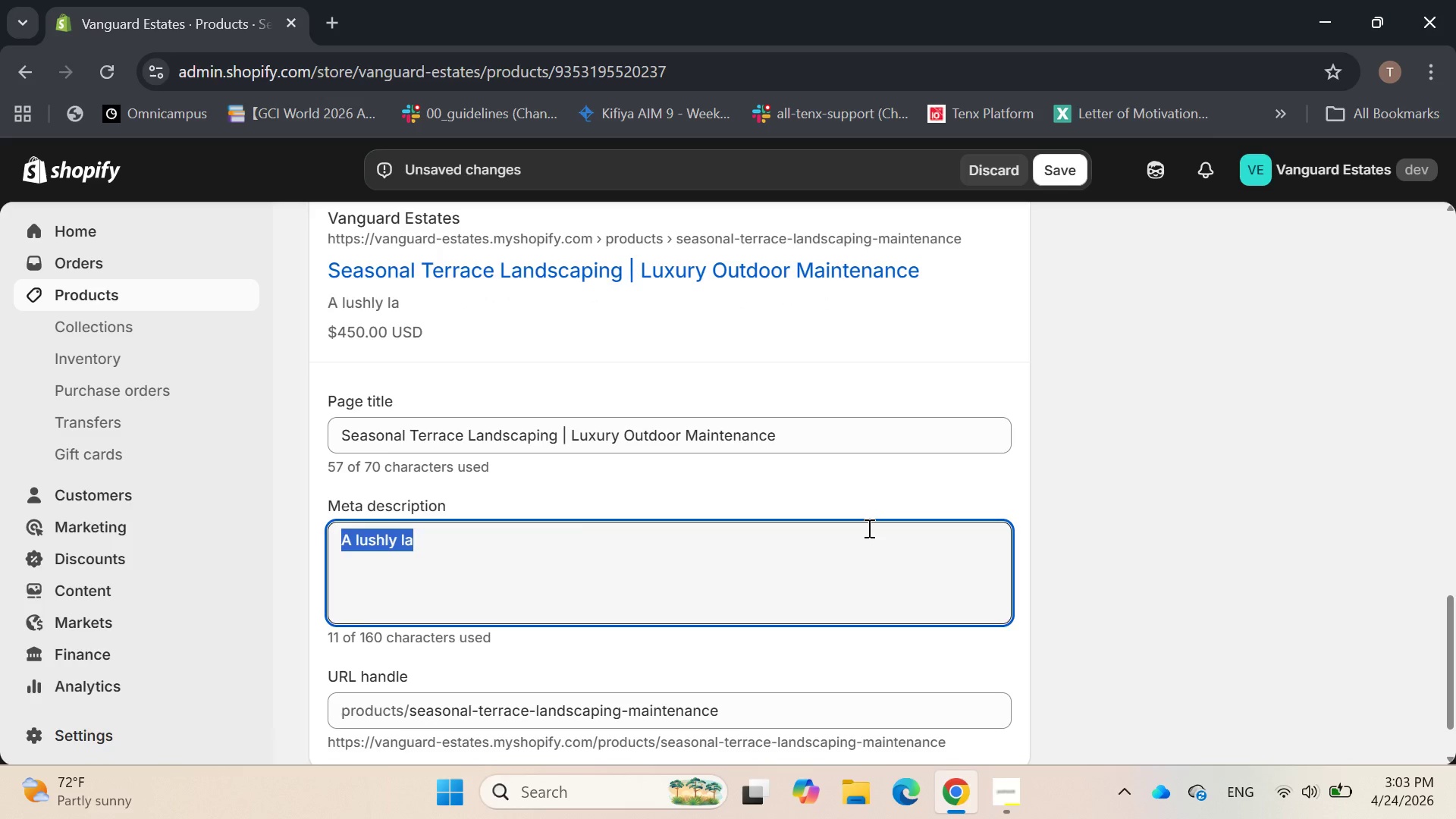 
key(Backspace)
 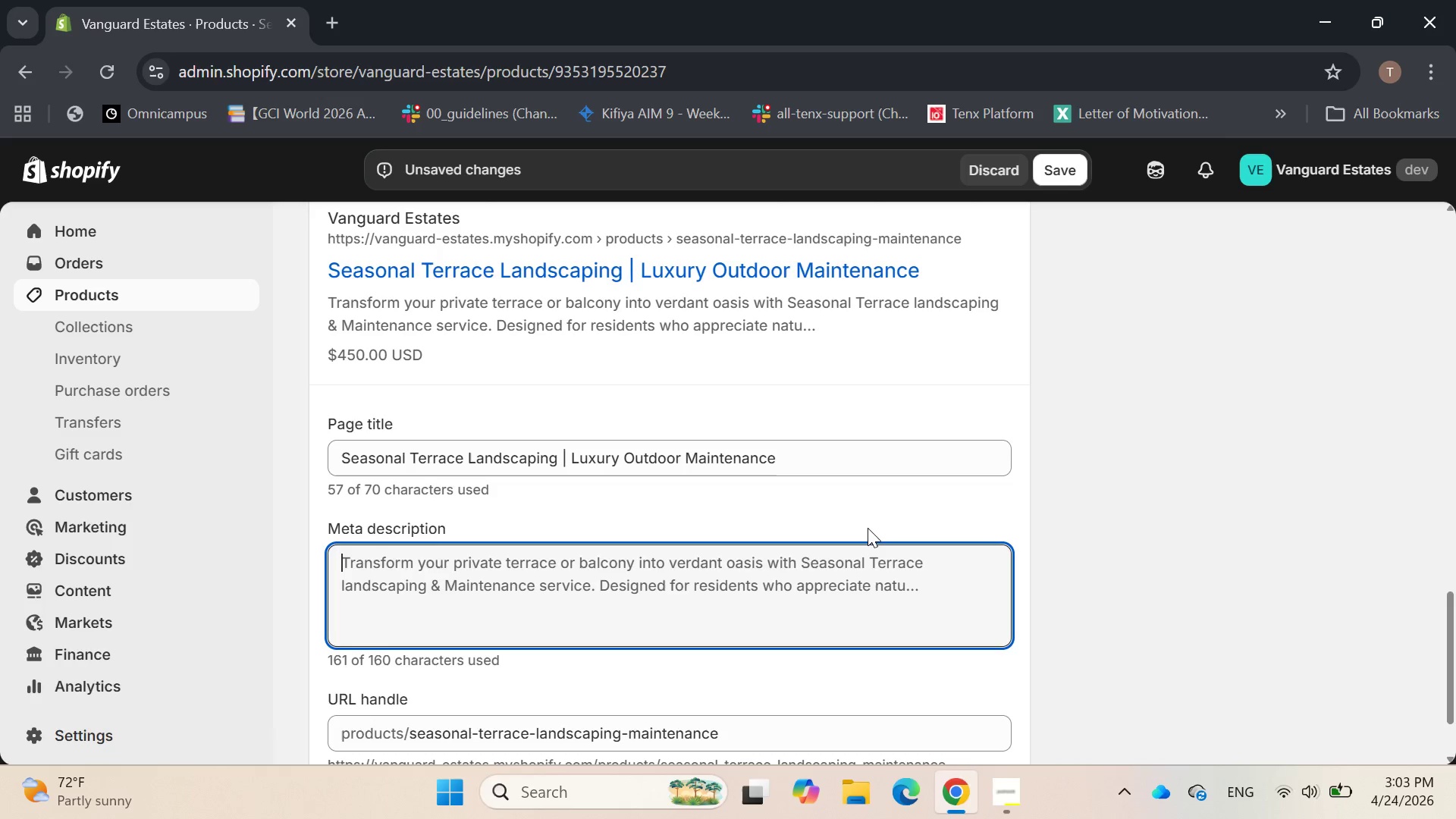 
type(Es)
key(Backspace)
type(xpert )
 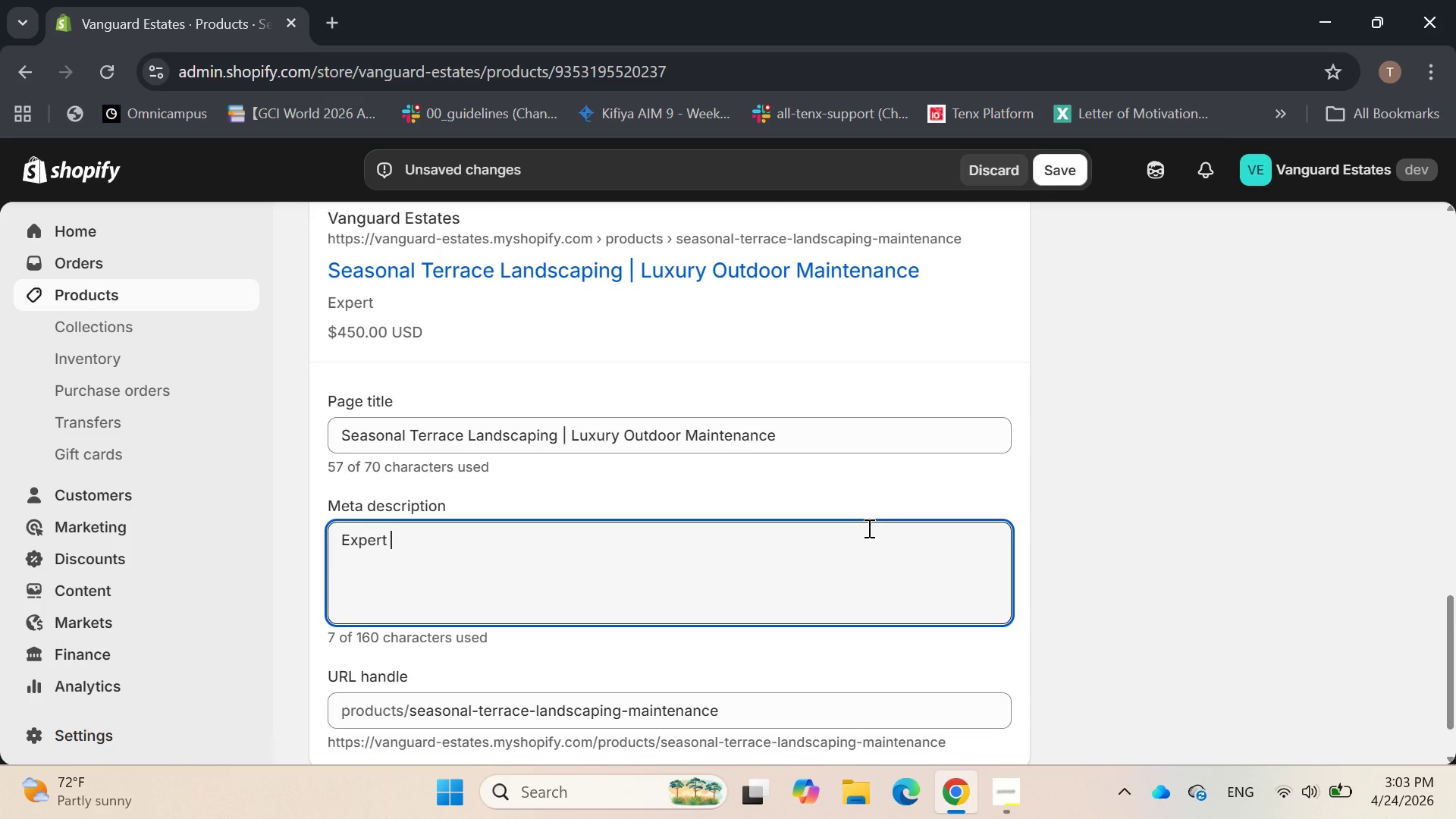 
type(seasonal terrace land)
 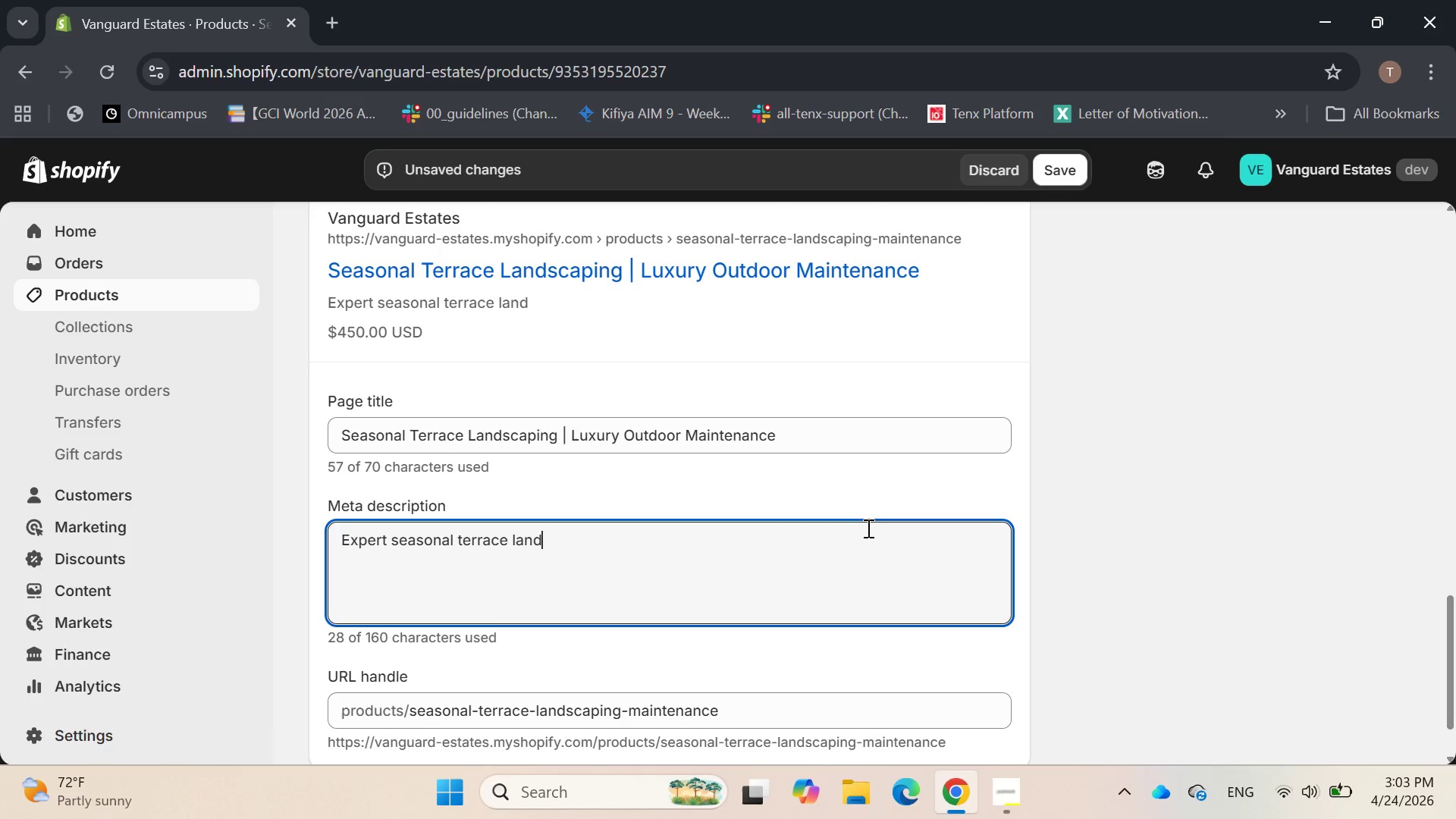 
wait(10.73)
 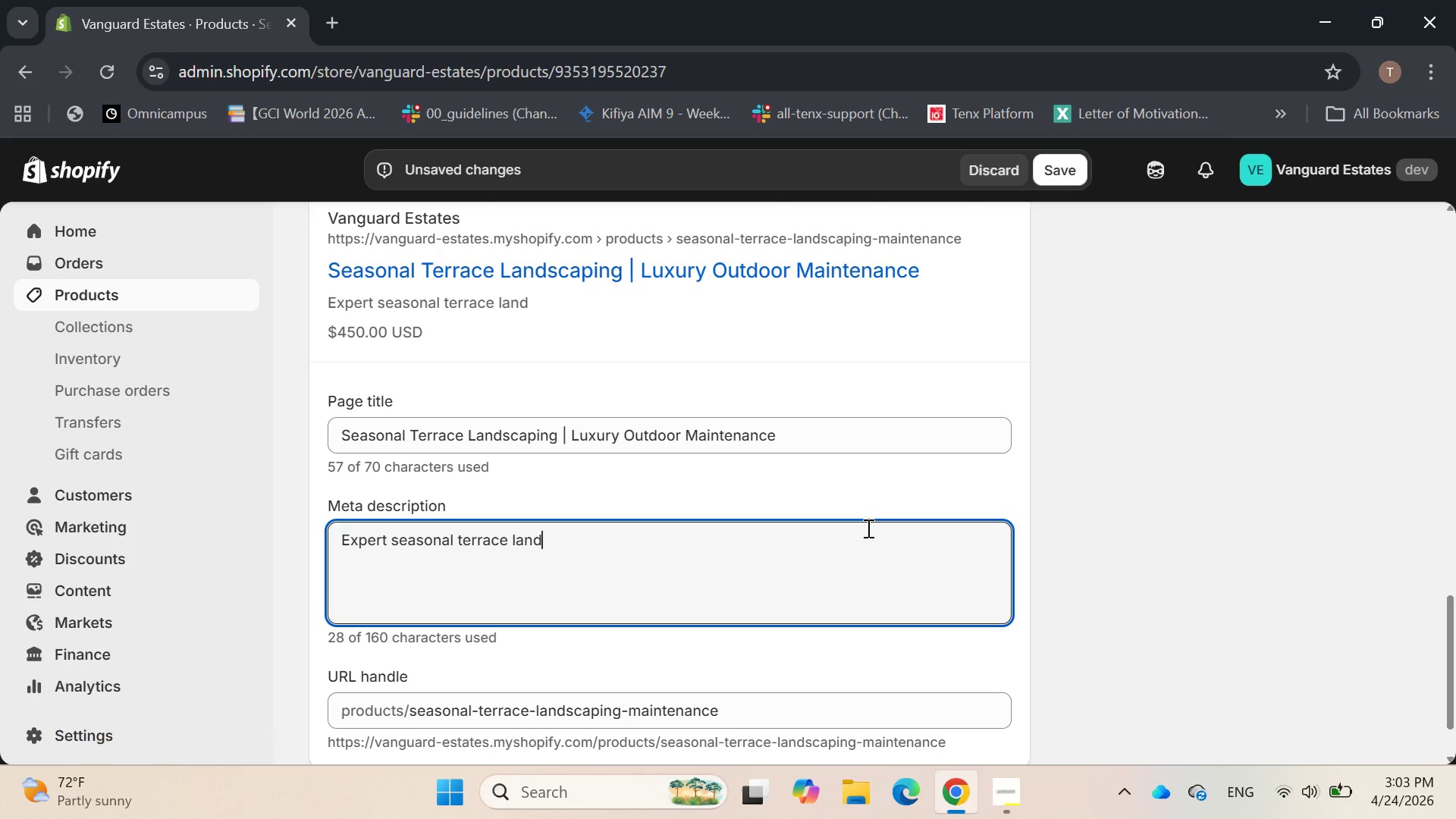 
type(scape)
 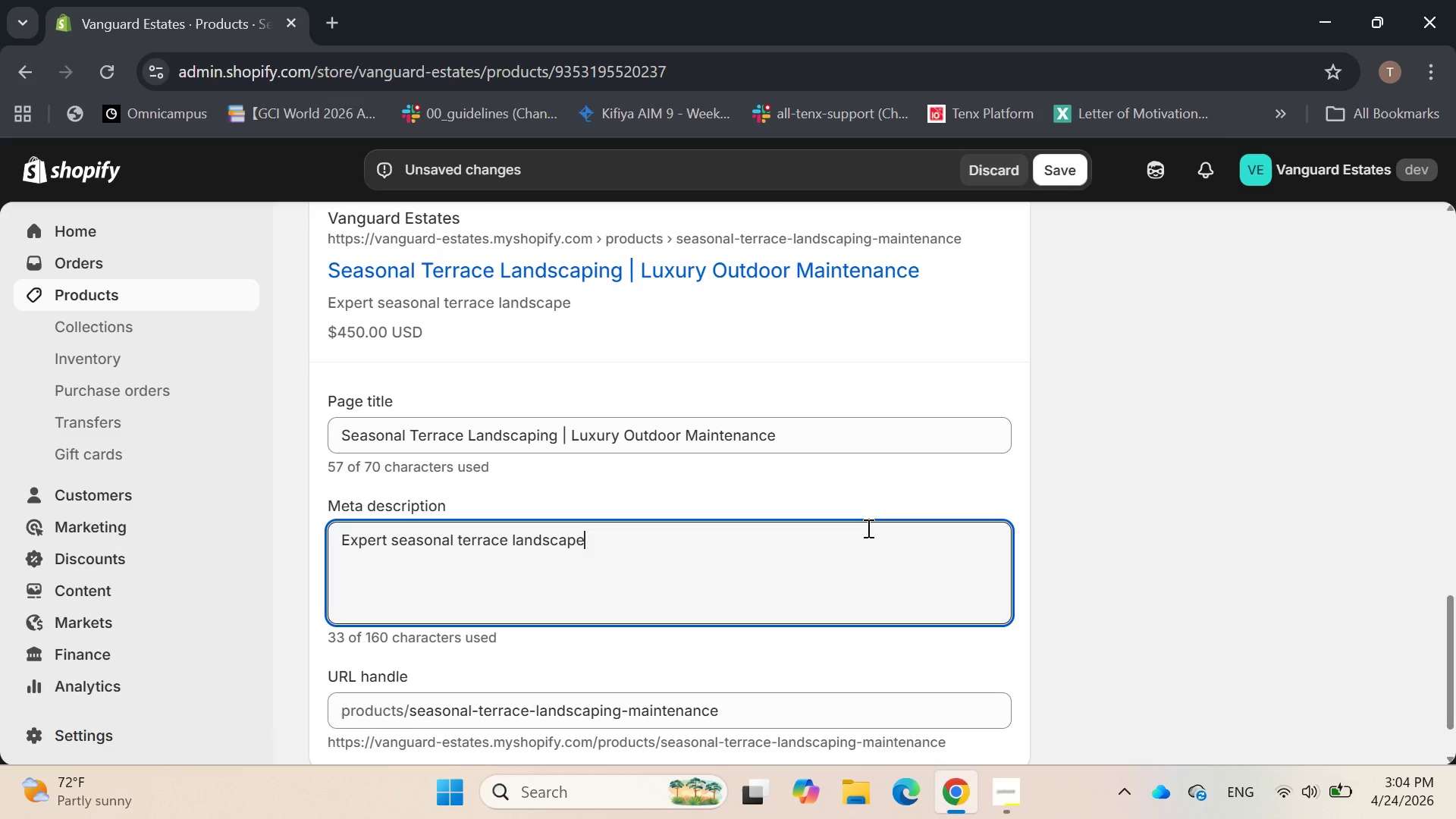 
key(Backspace)
type(ing )
 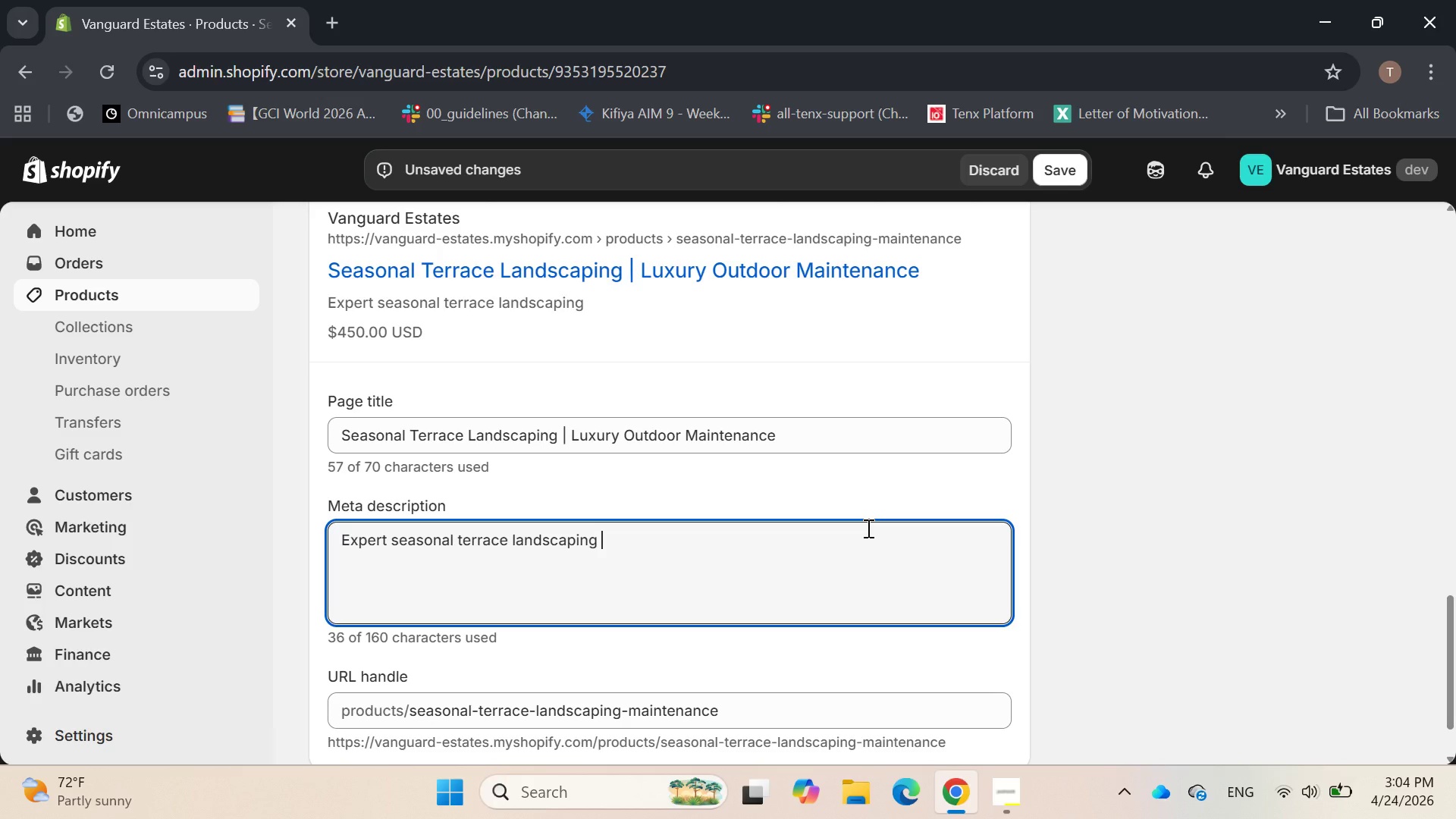 
wait(7.41)
 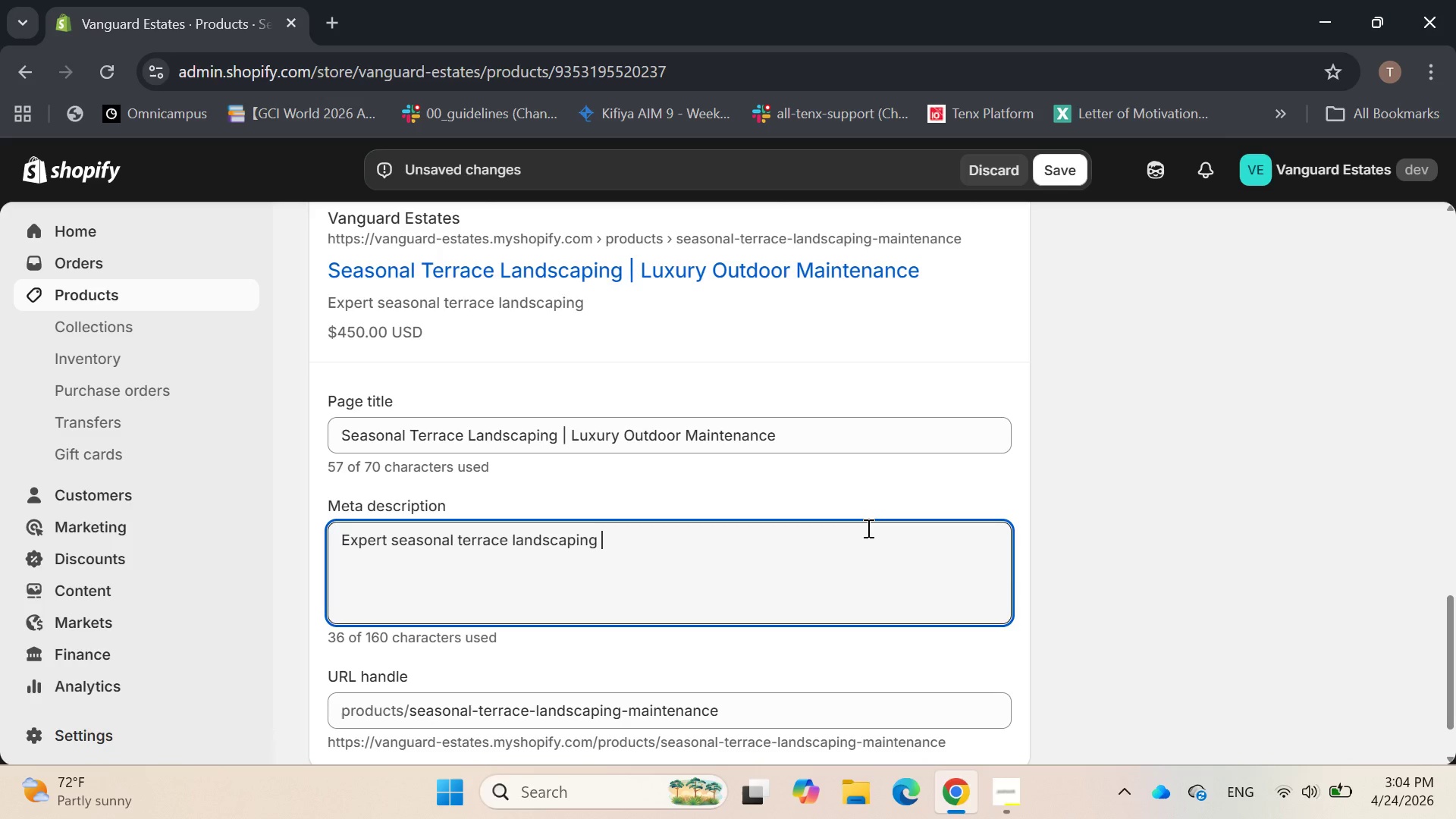 
type(for luxury high-rise residence)
key(Backspace)
key(Backspace)
type(ts. Custom design)
 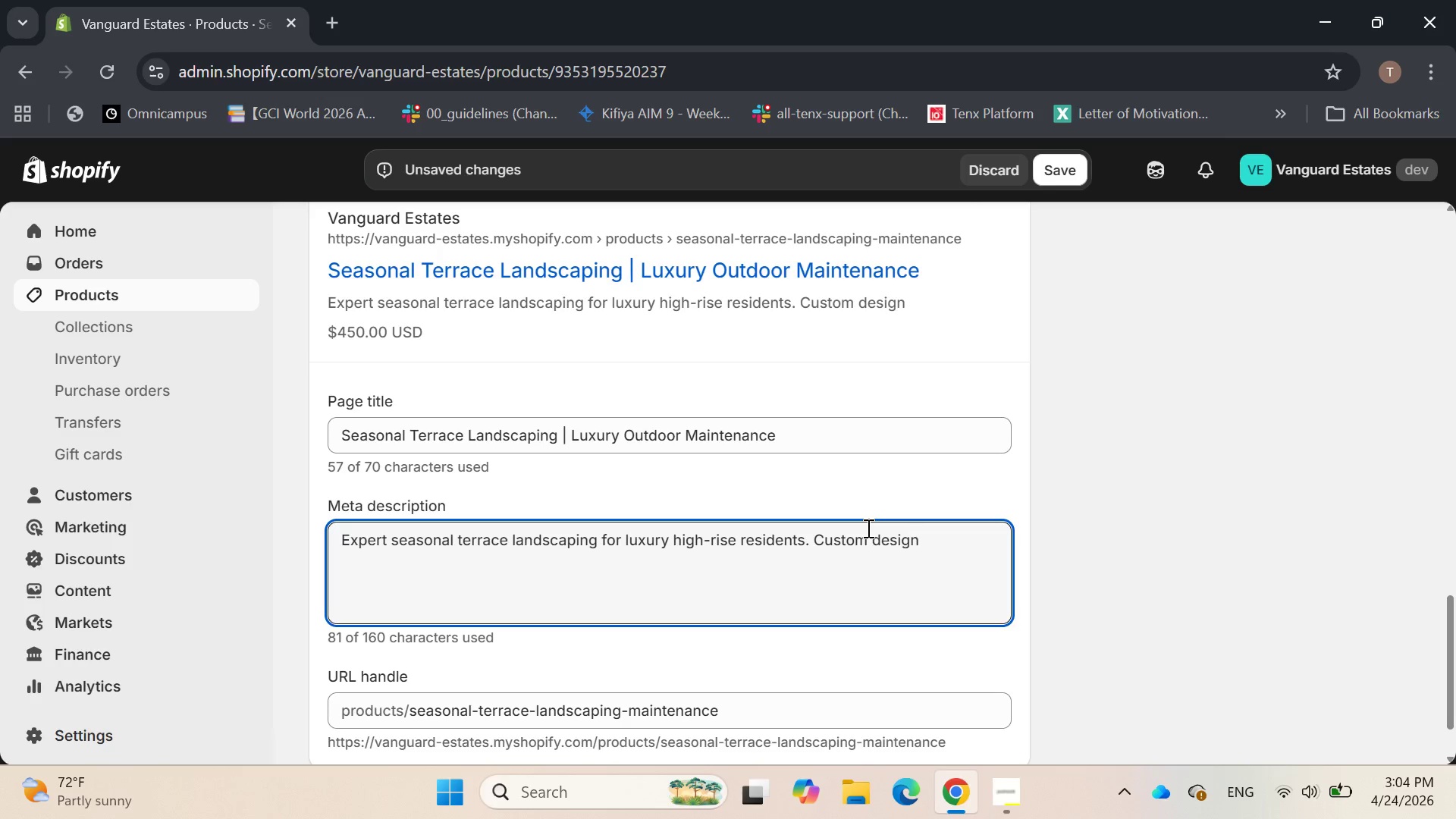 
type(, installation )
key(Backspace)
type(, and year )
key(Backspace)
type(-round mainte)
 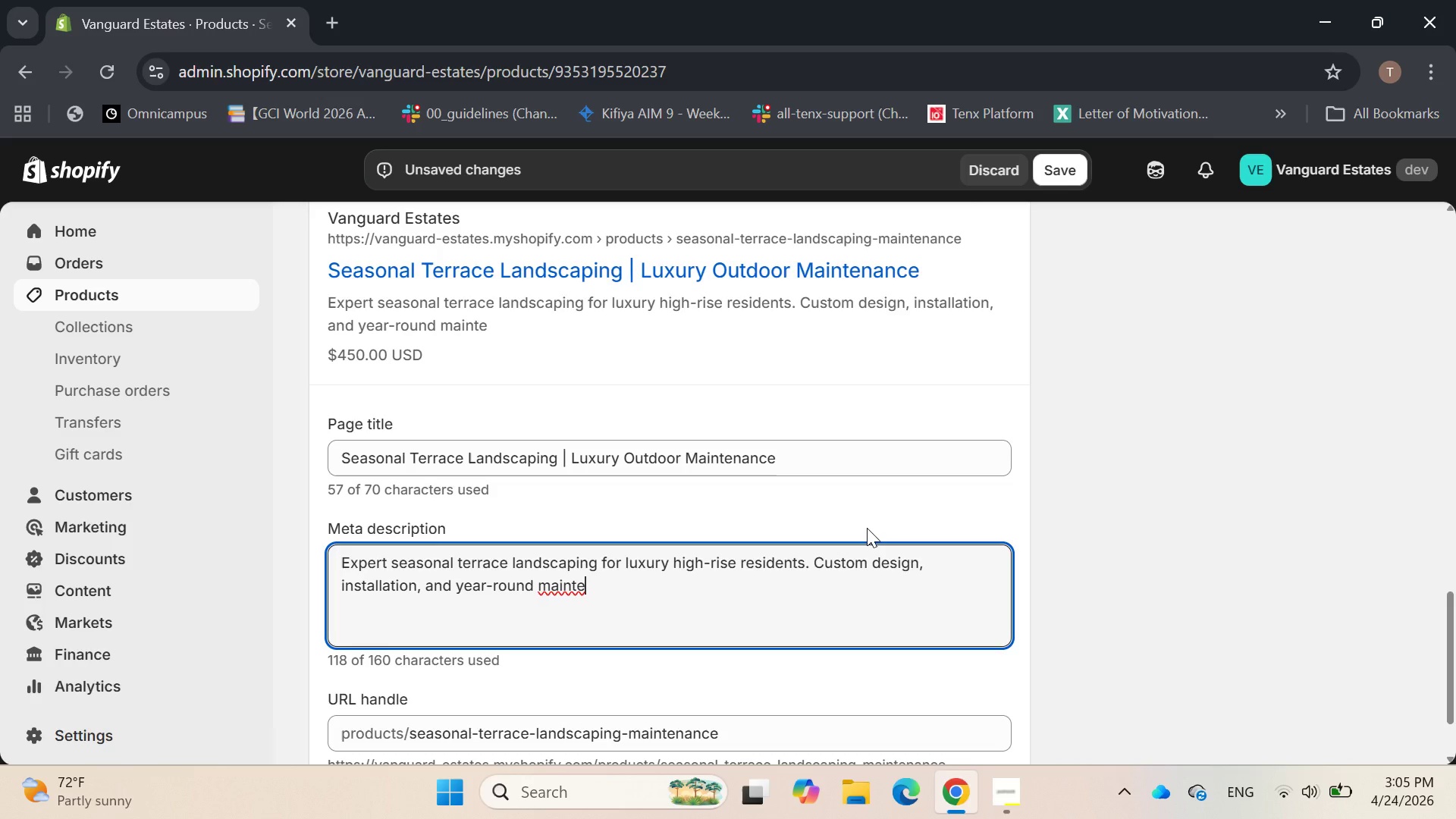 
type(nace)
 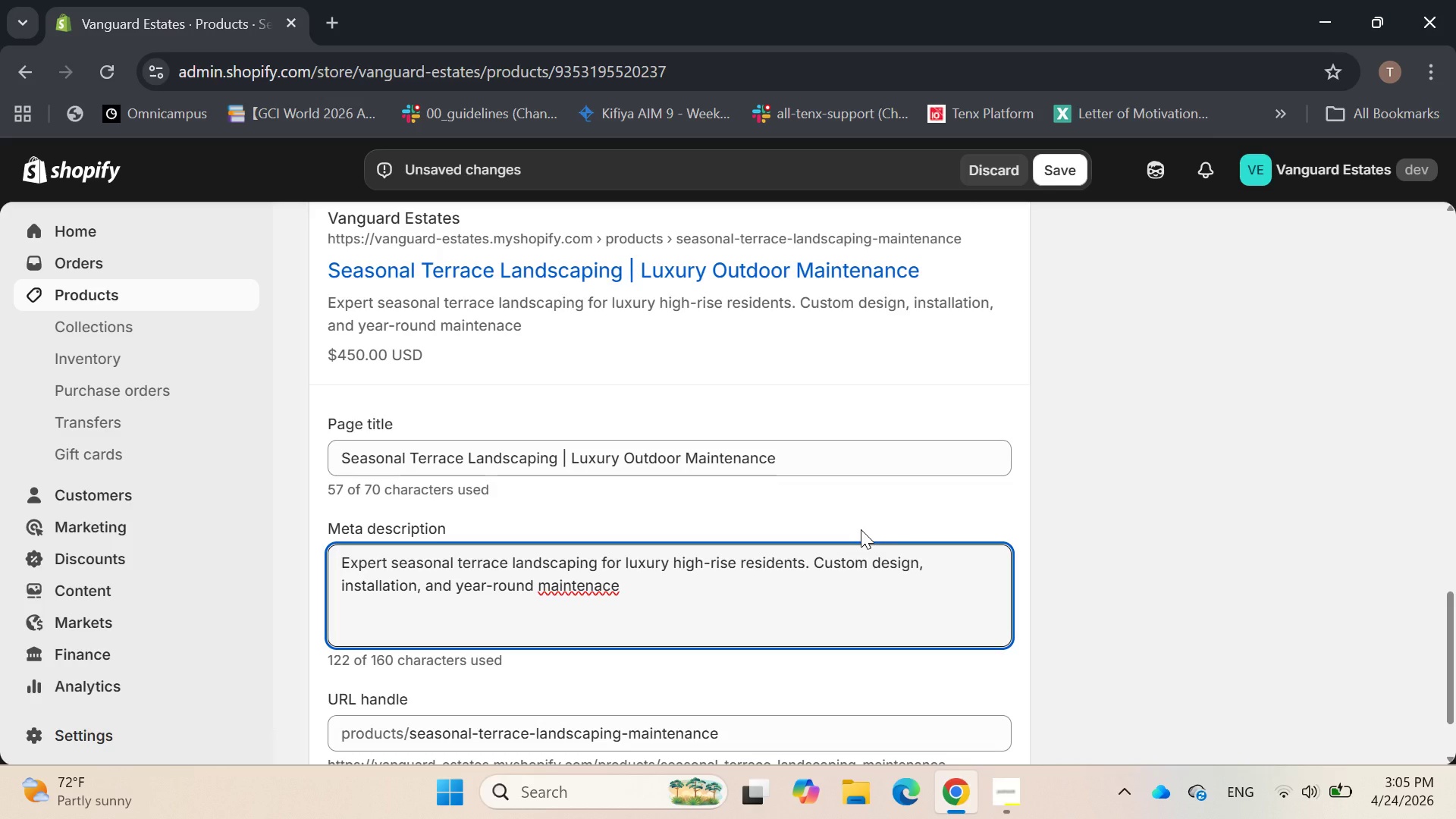 
key(Backspace)
 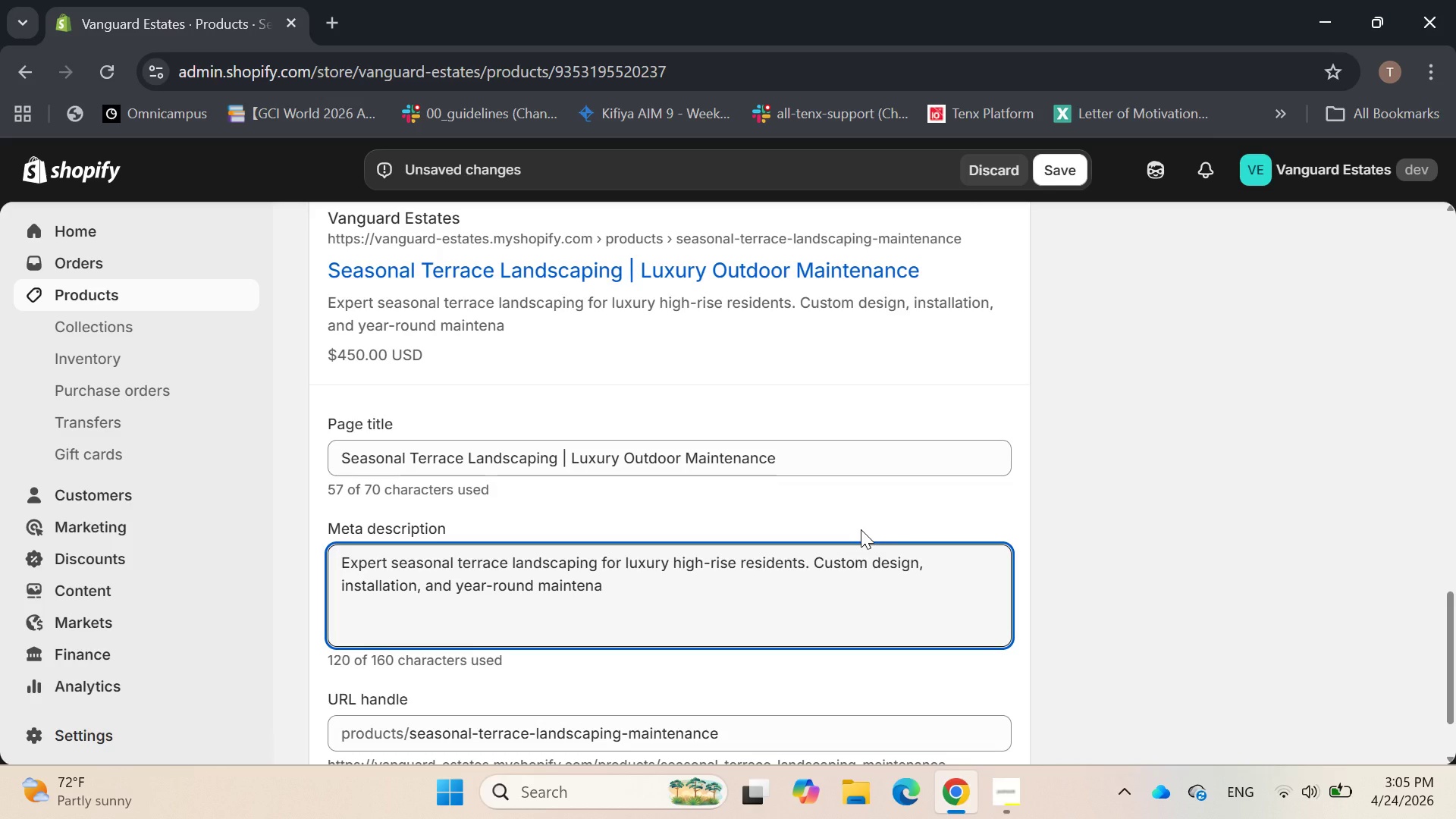 
key(Backspace)
 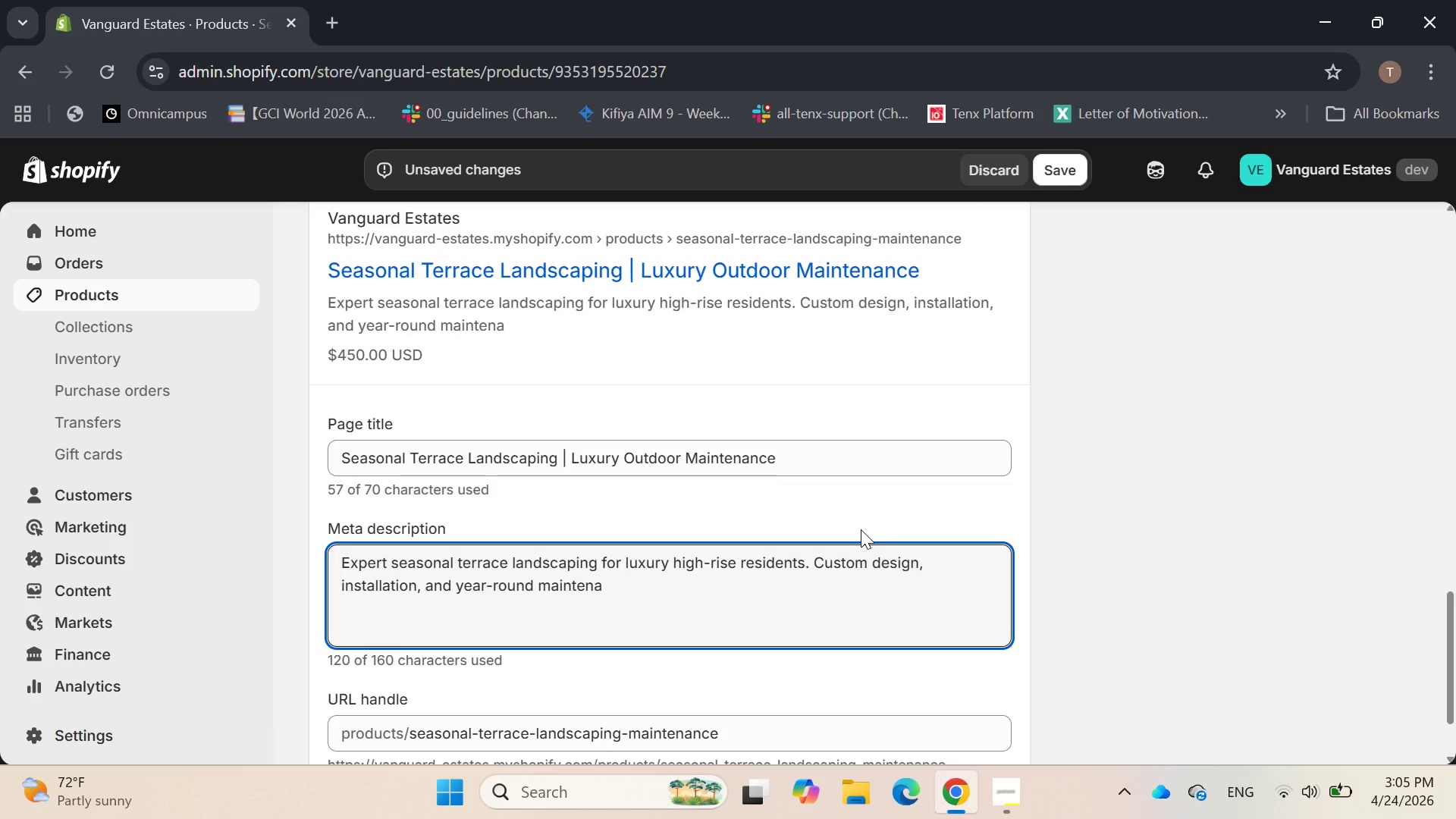 
wait(5.41)
 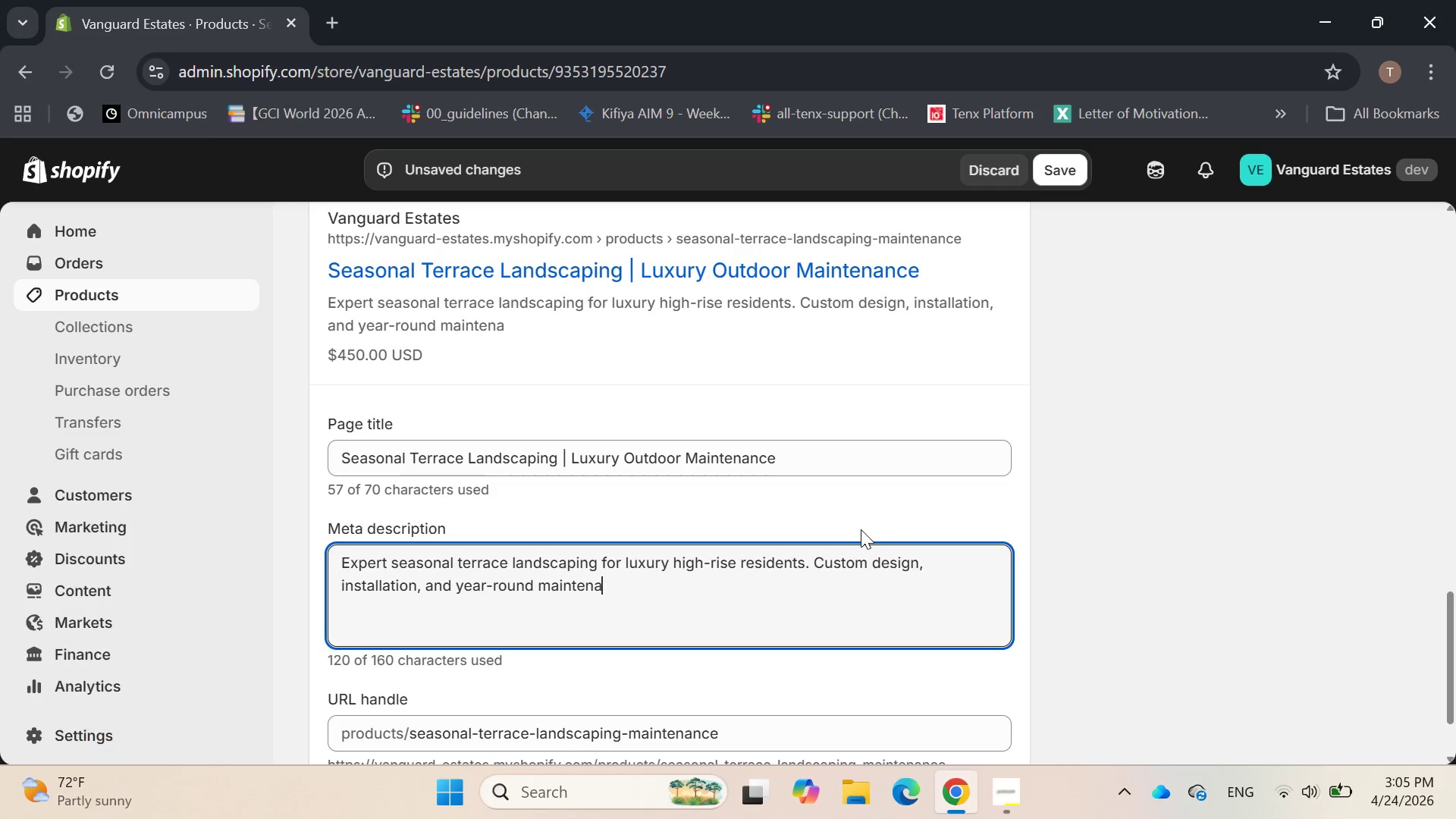 
type(m)
key(Backspace)
key(Backspace)
type(nce )
key(Backspace)
type(.)
 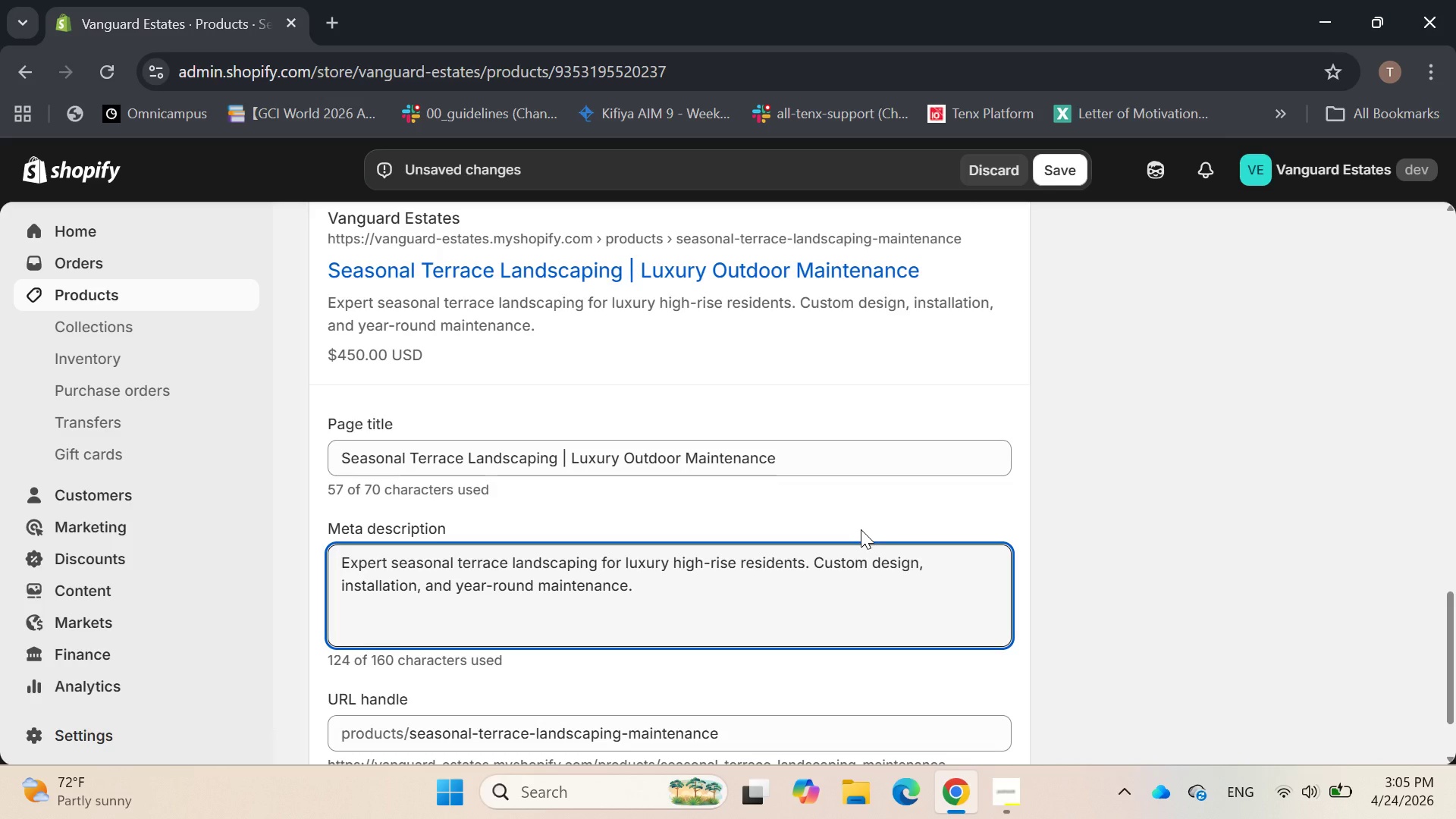 
scroll: coordinate [861, 529], scroll_direction: down, amount: 1.0
 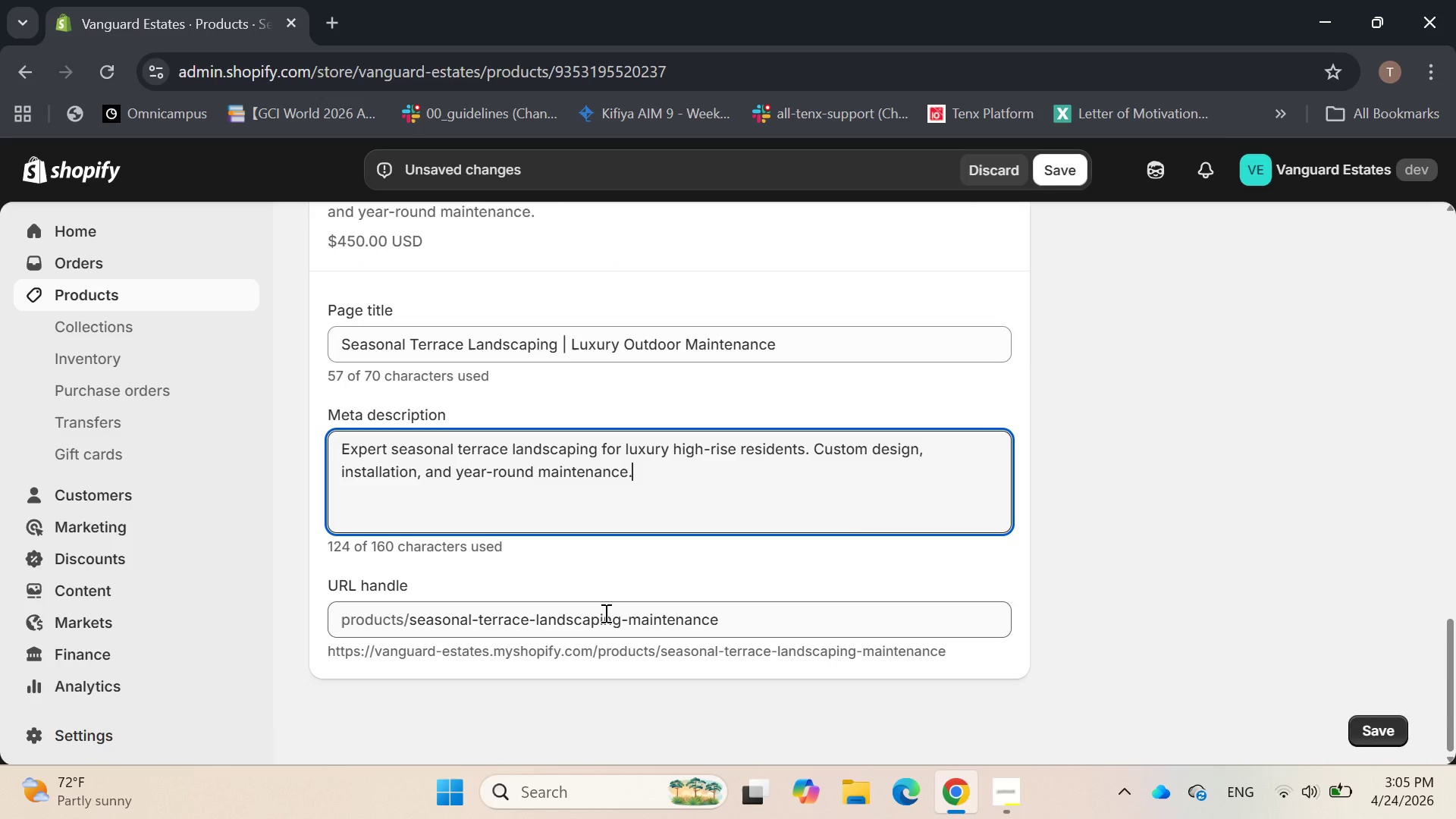 
left_click_drag(start_coordinate=[620, 616], to_coordinate=[725, 605])
 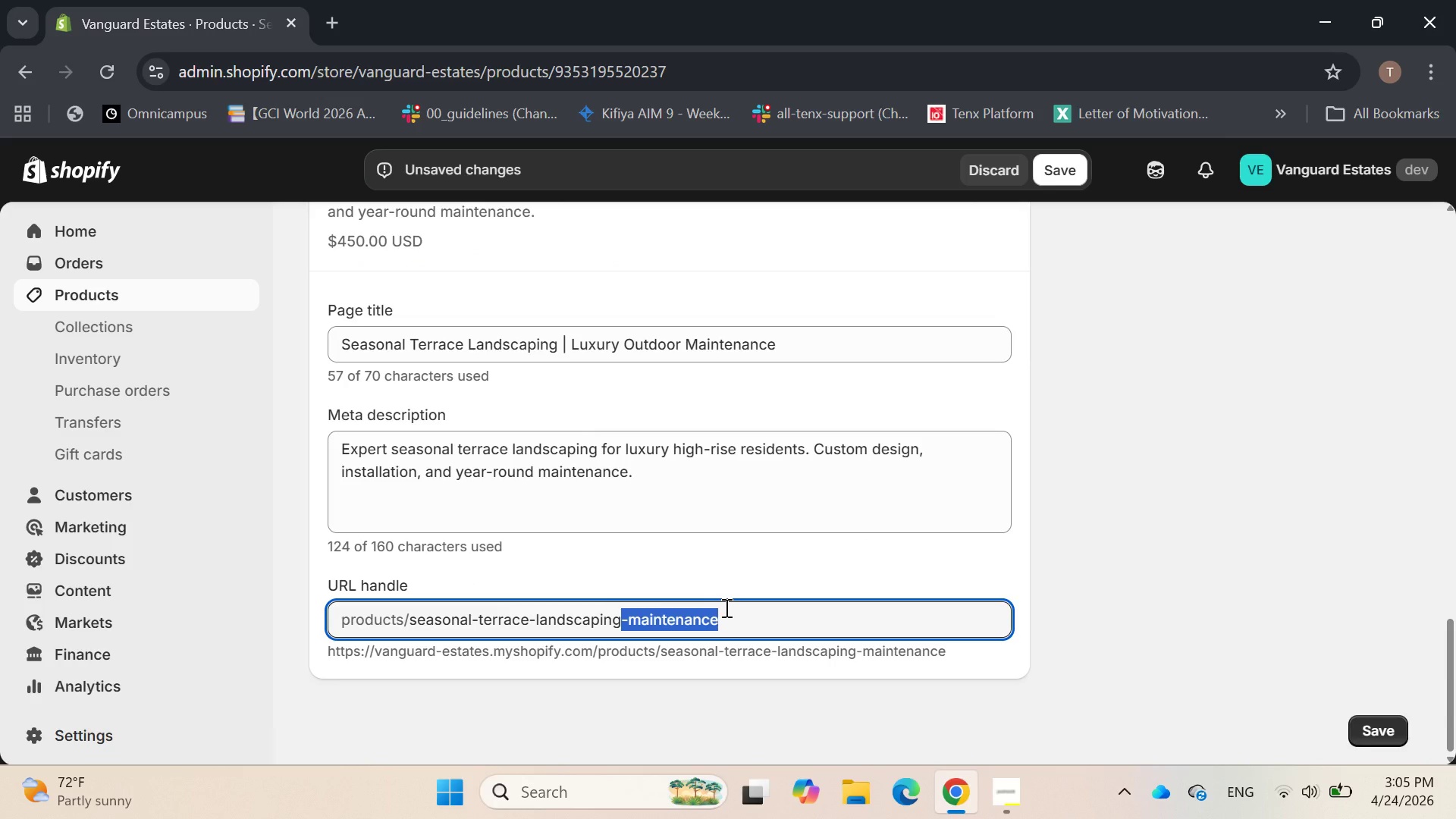 
key(Backspace)
 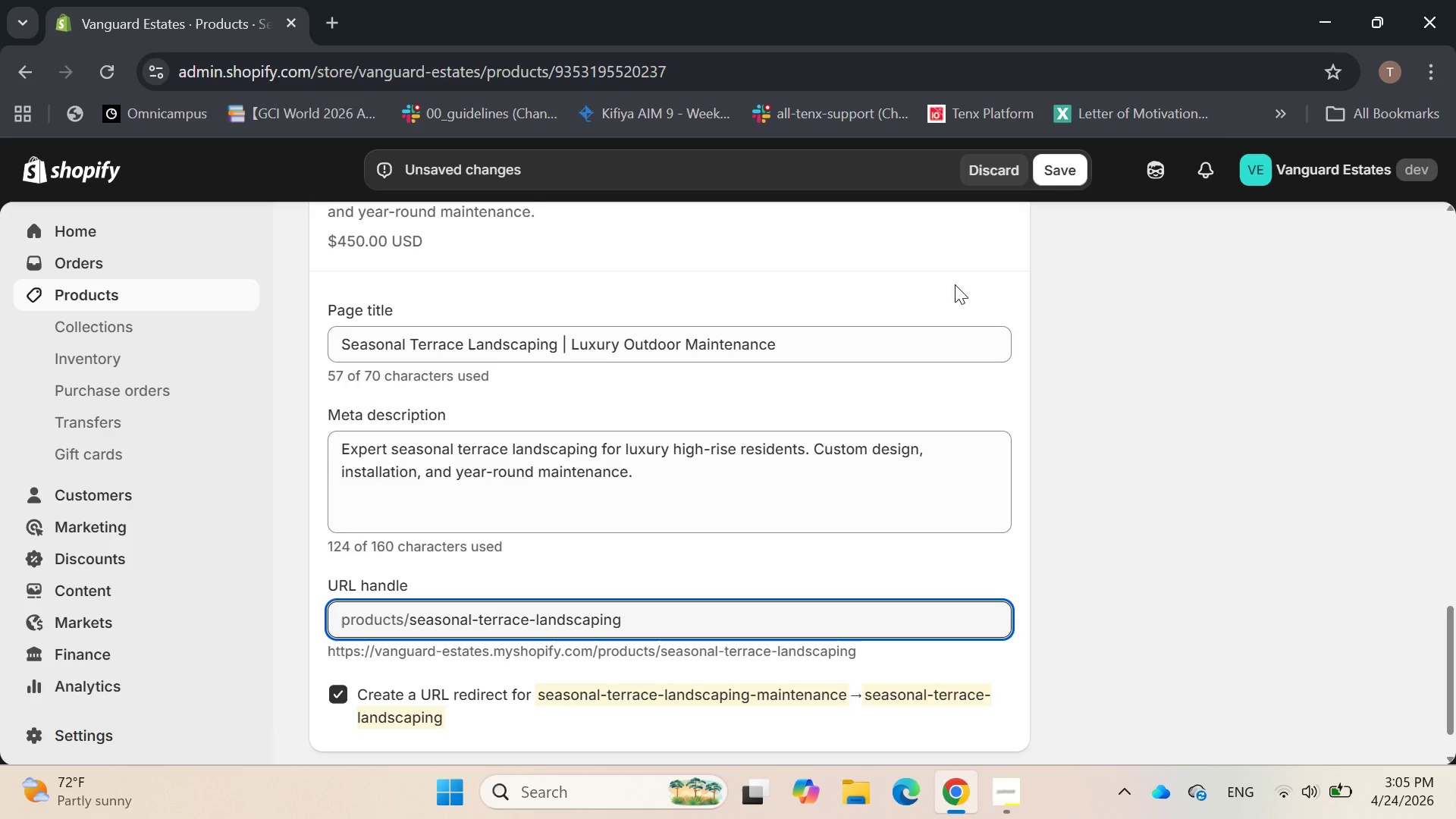 
left_click([1055, 174])
 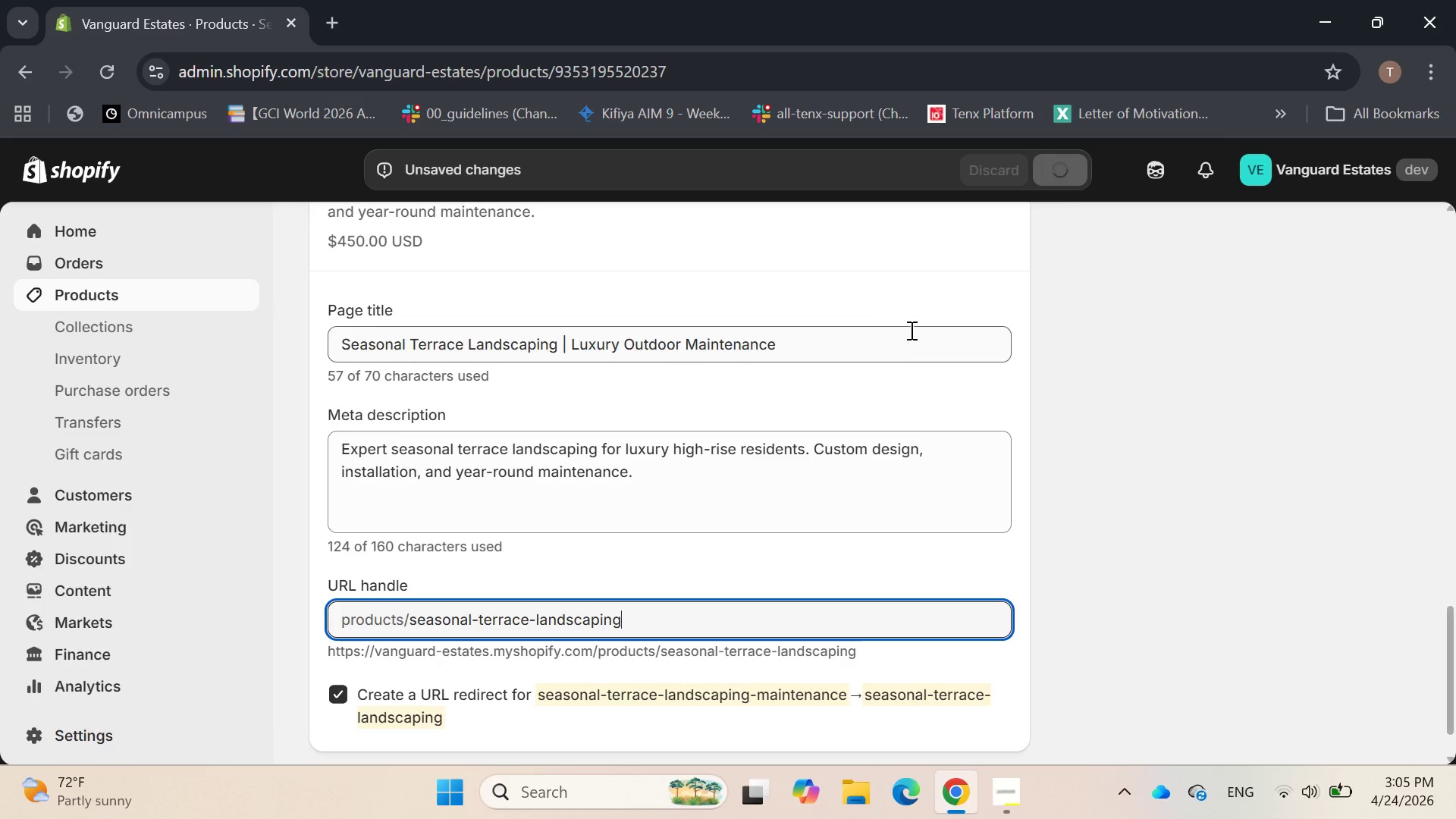 
scroll: coordinate [910, 330], scroll_direction: down, amount: 3.0
 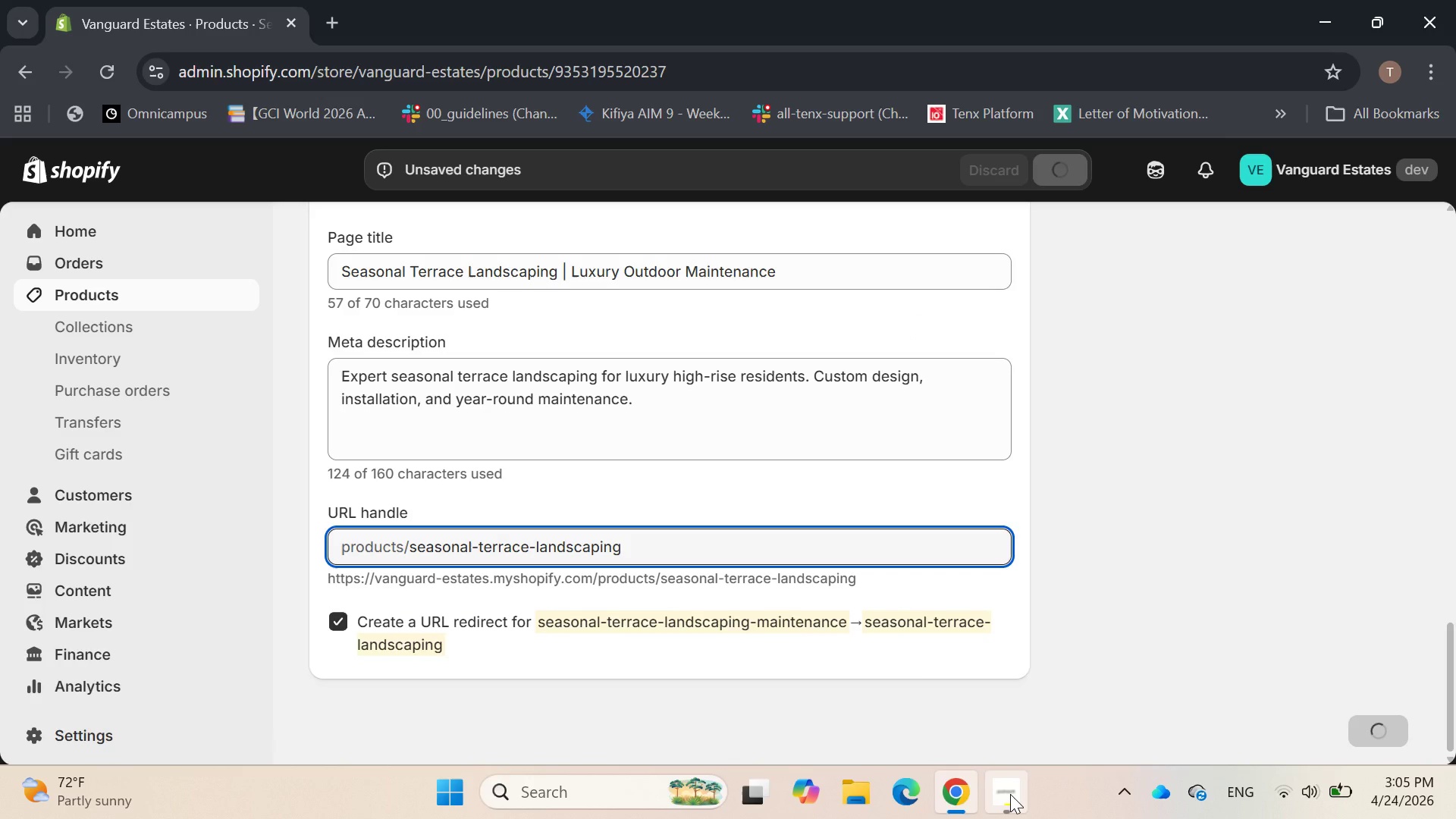 
left_click([1010, 794])